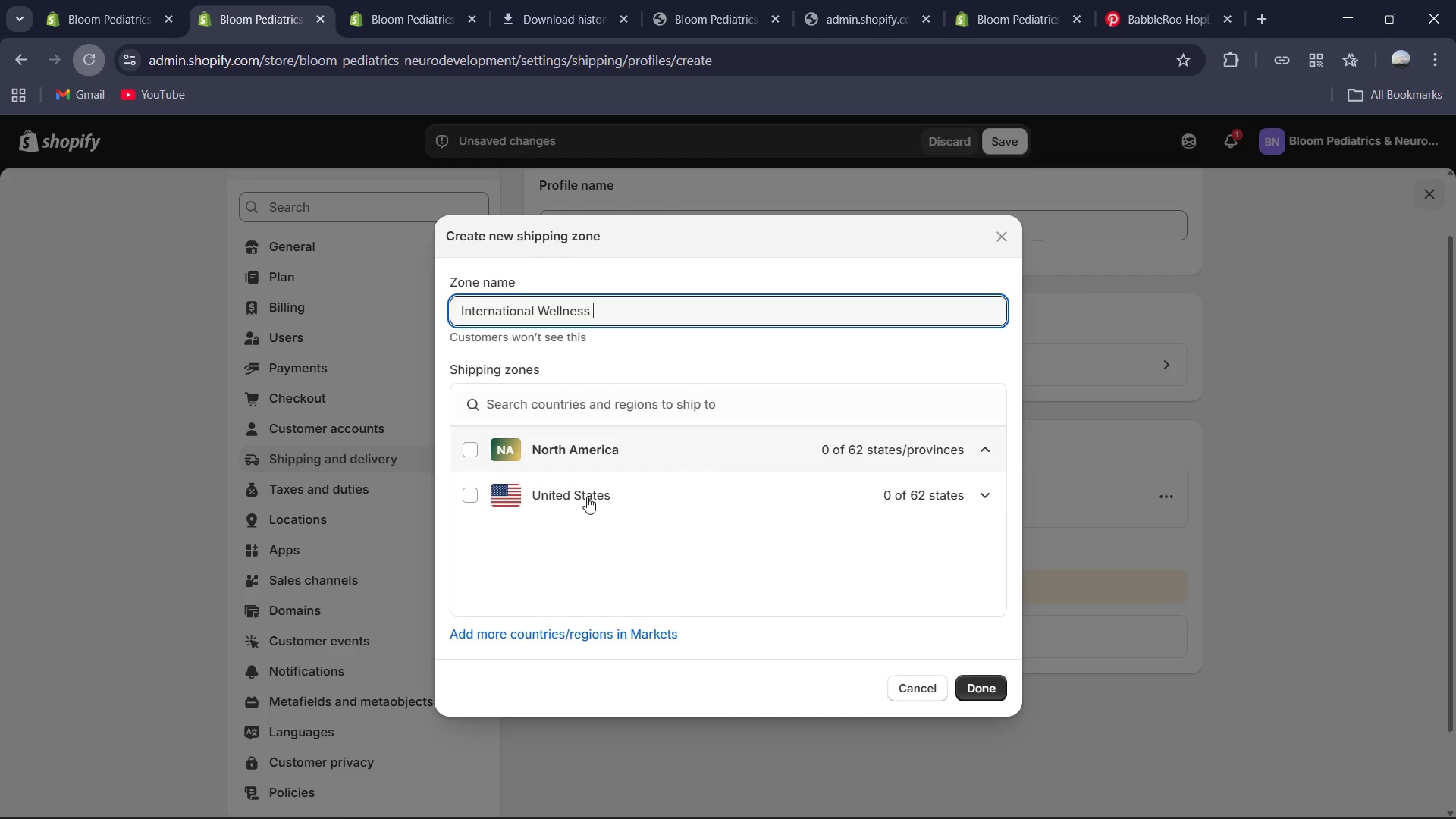 
left_click([89, 55])
 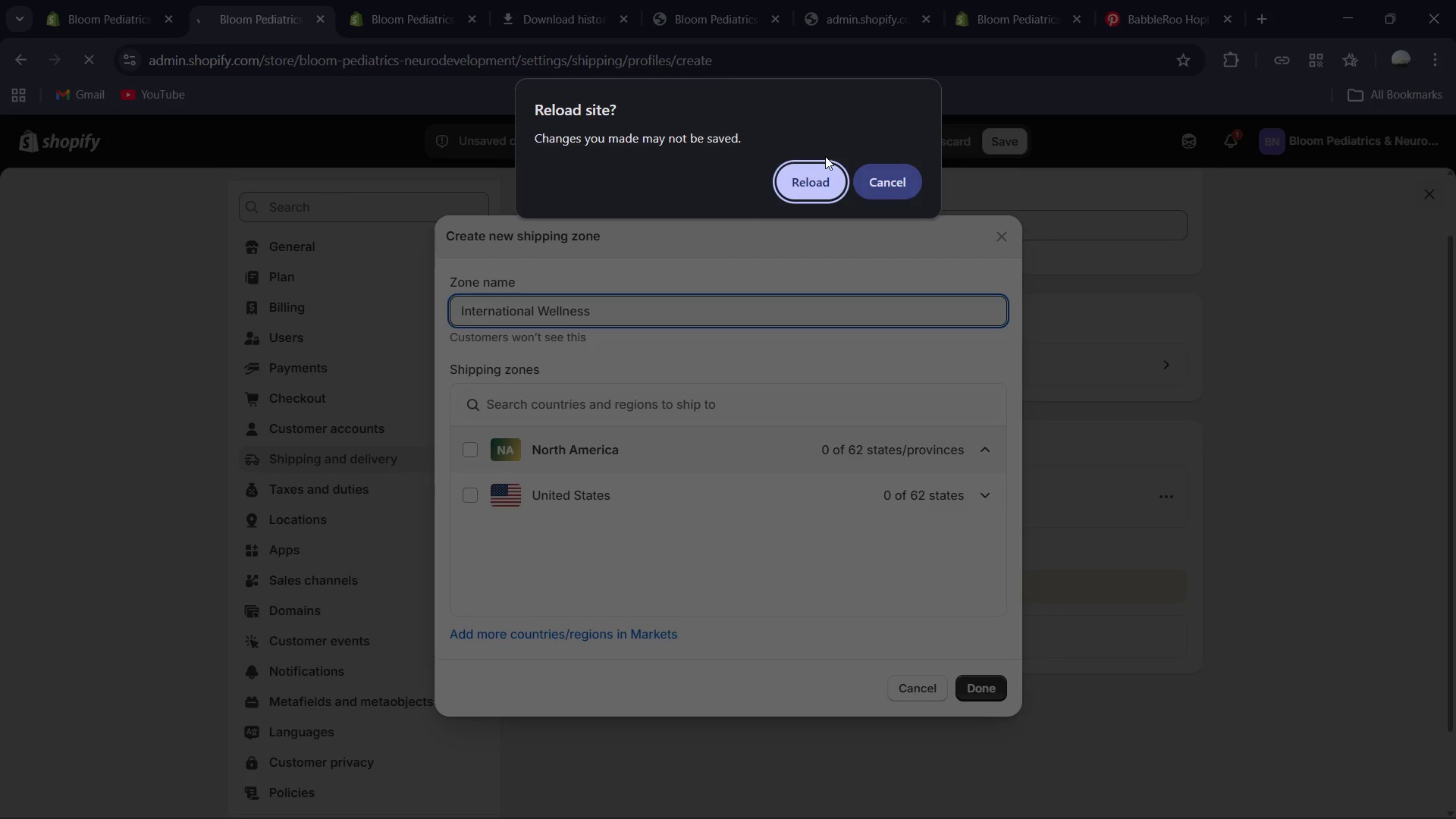 
left_click([820, 171])
 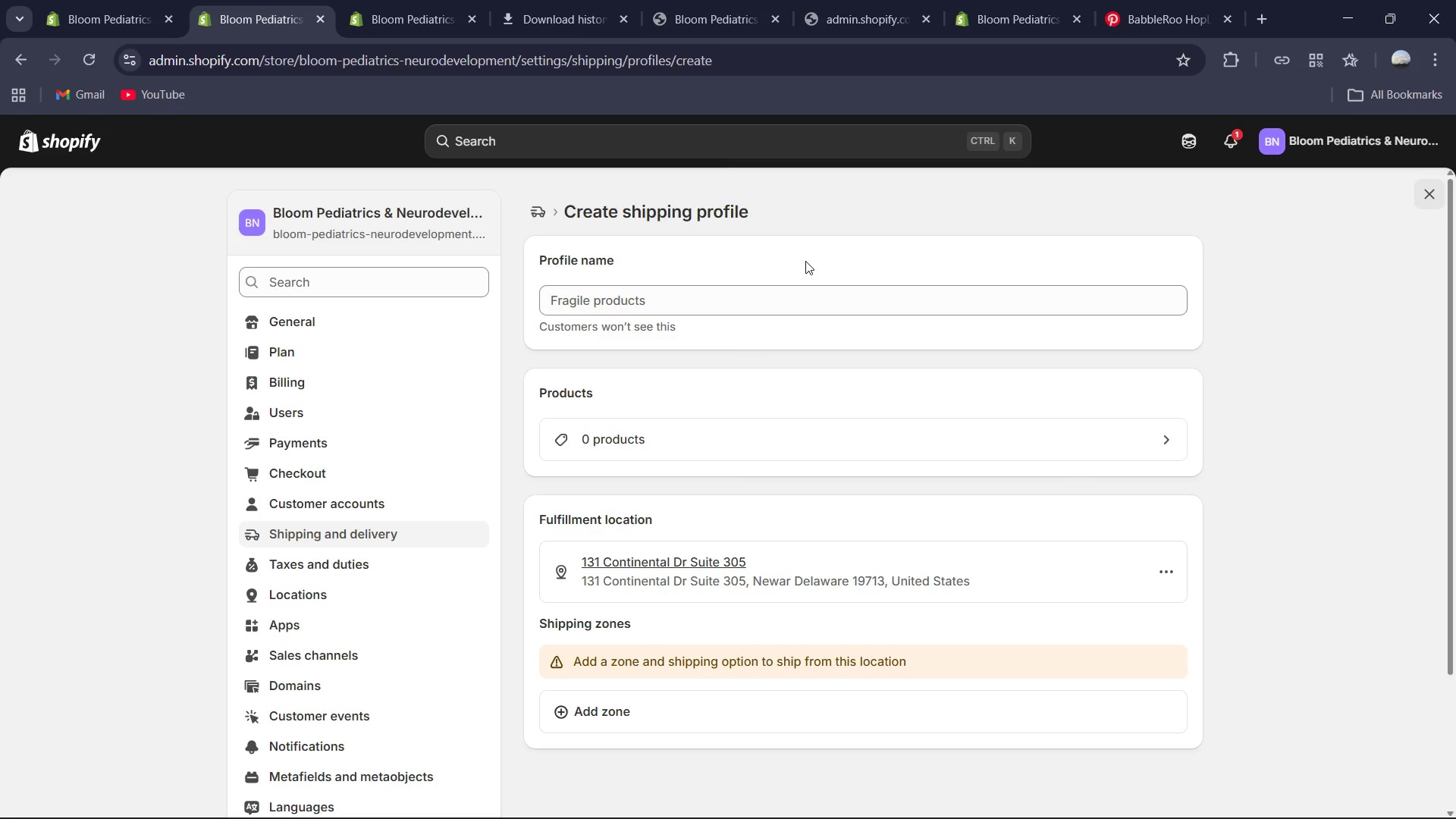 
wait(6.42)
 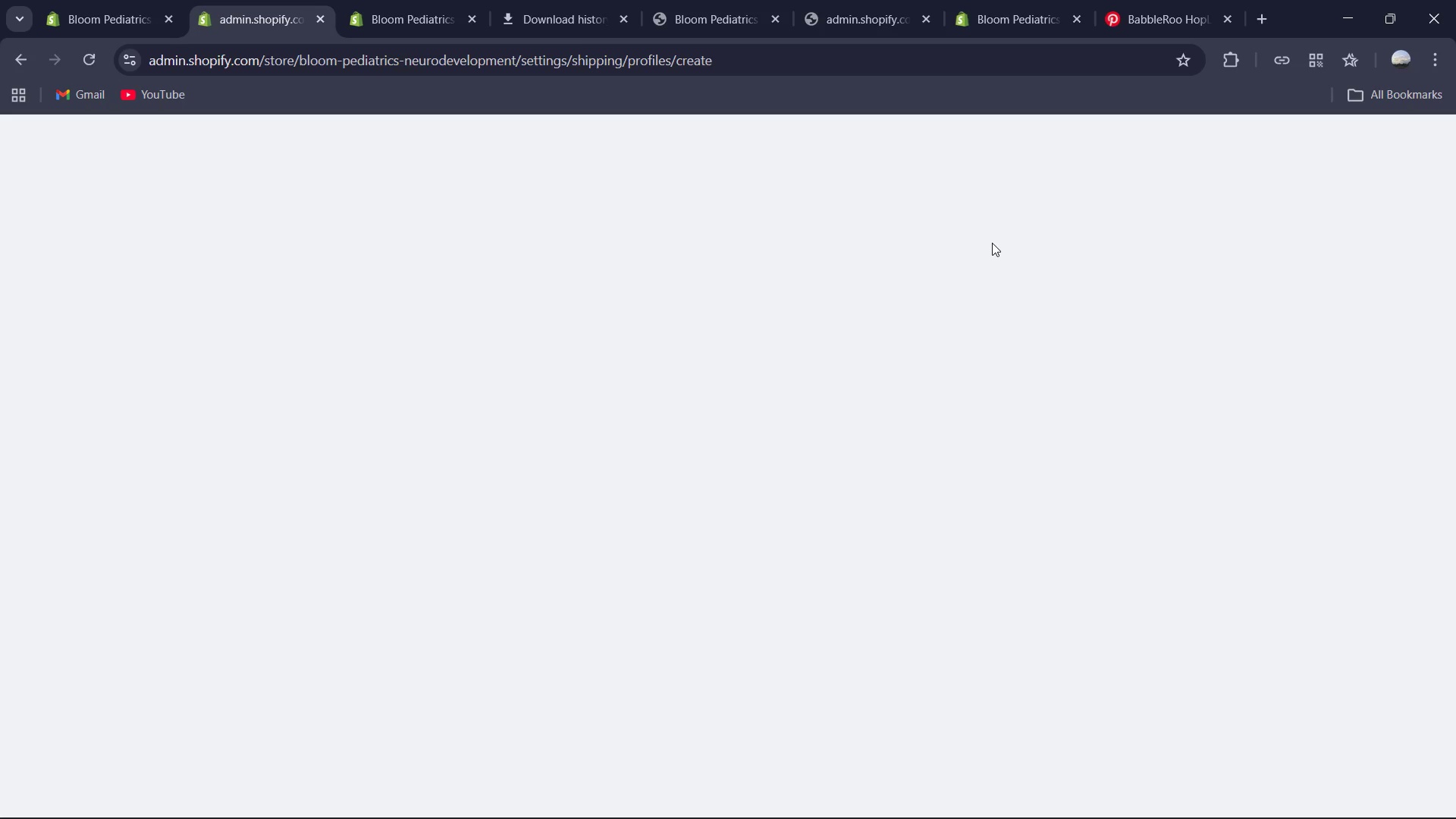 
left_click([712, 301])
 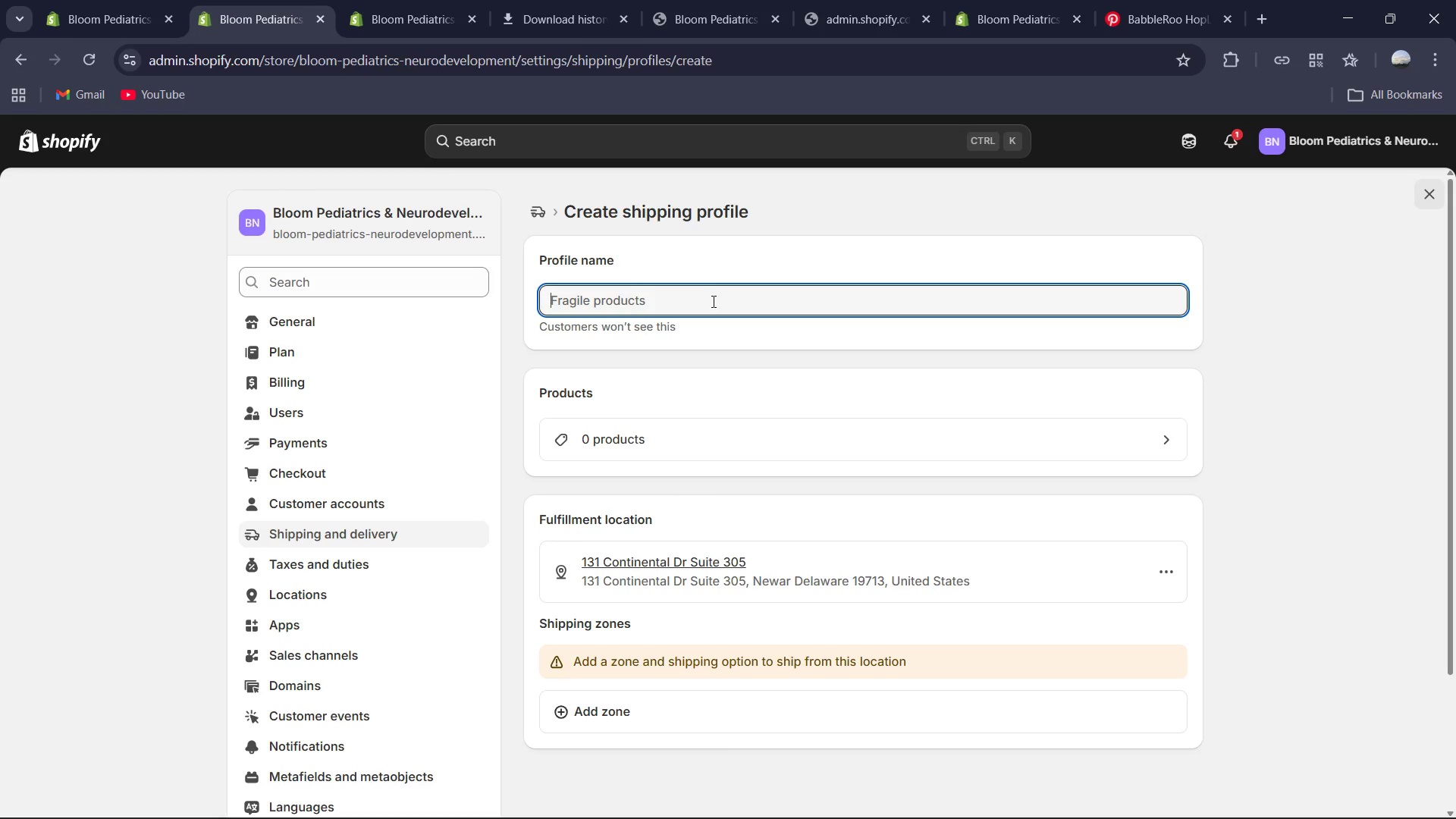 
wait(5.92)
 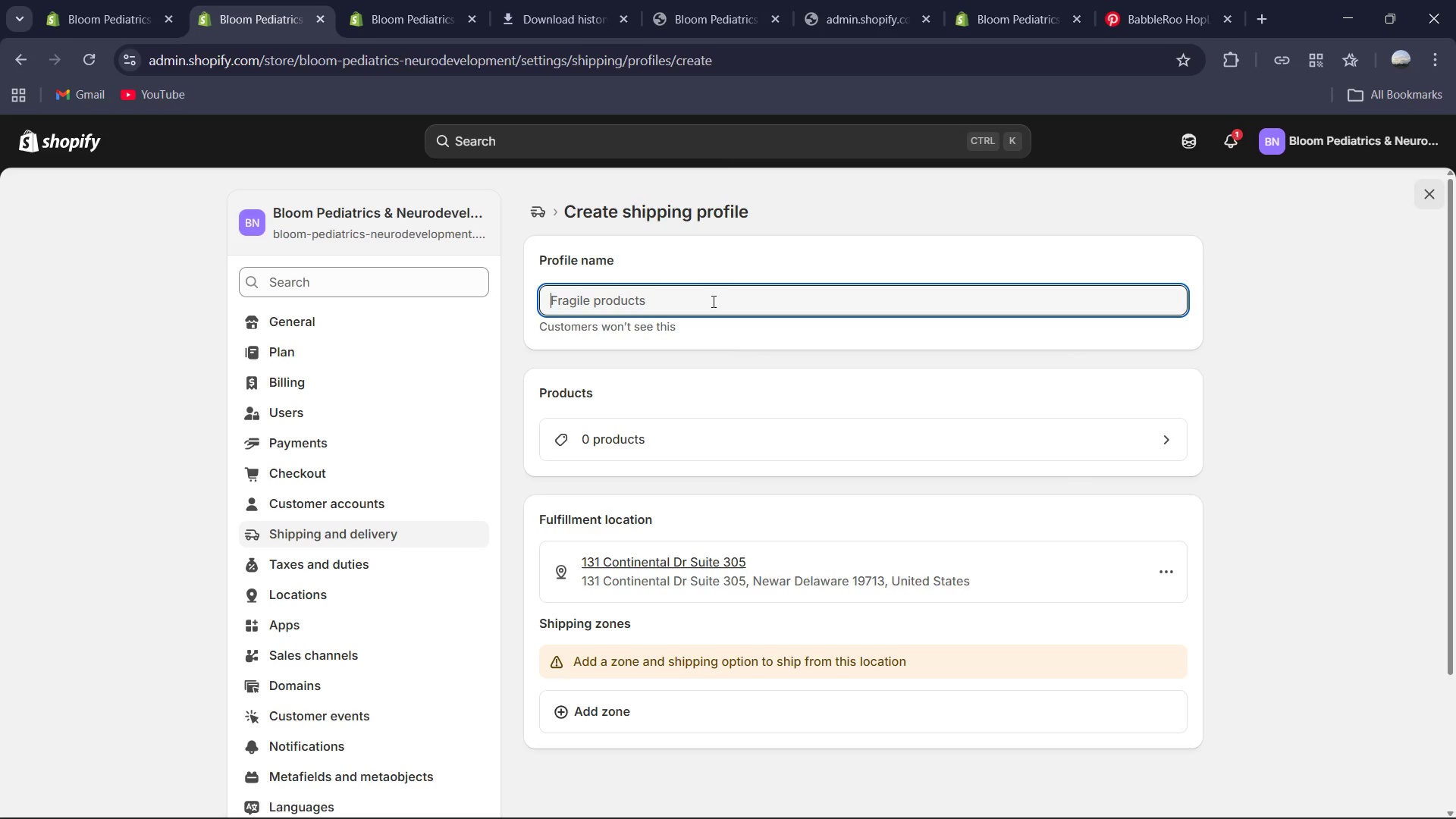 
type(Lightweight & daptive)
 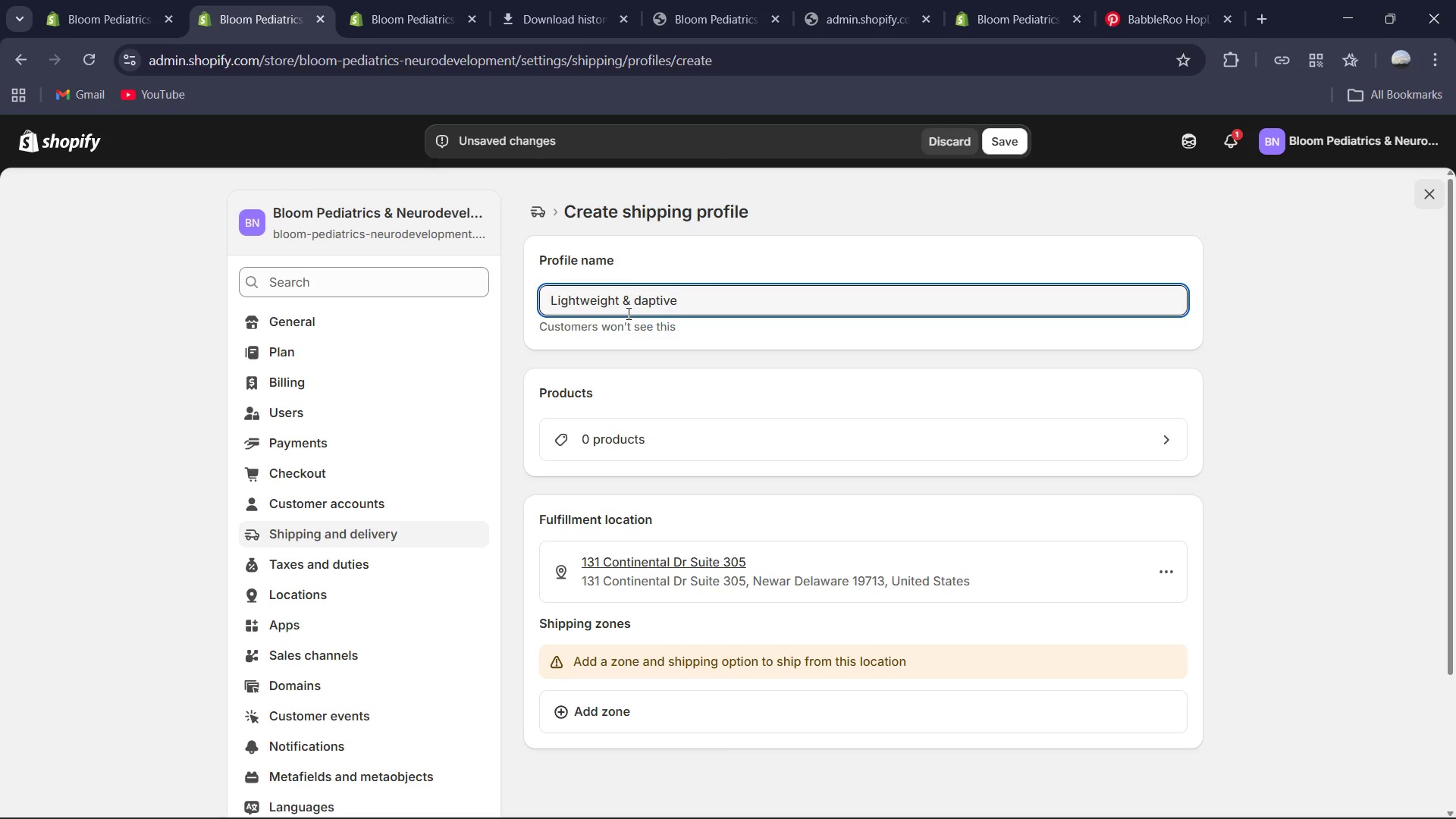 
left_click([638, 291])
 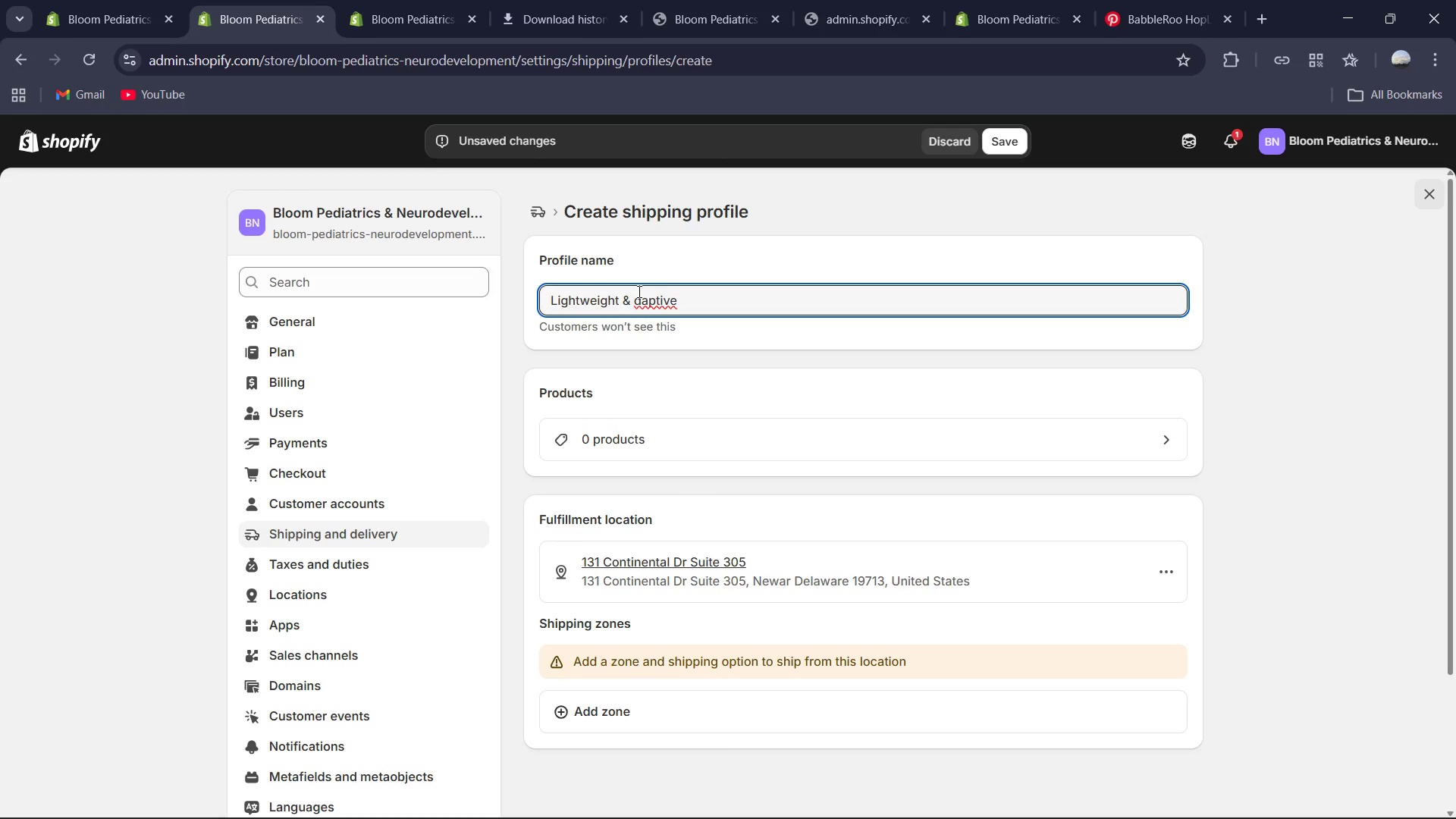 
key(ArrowLeft)
 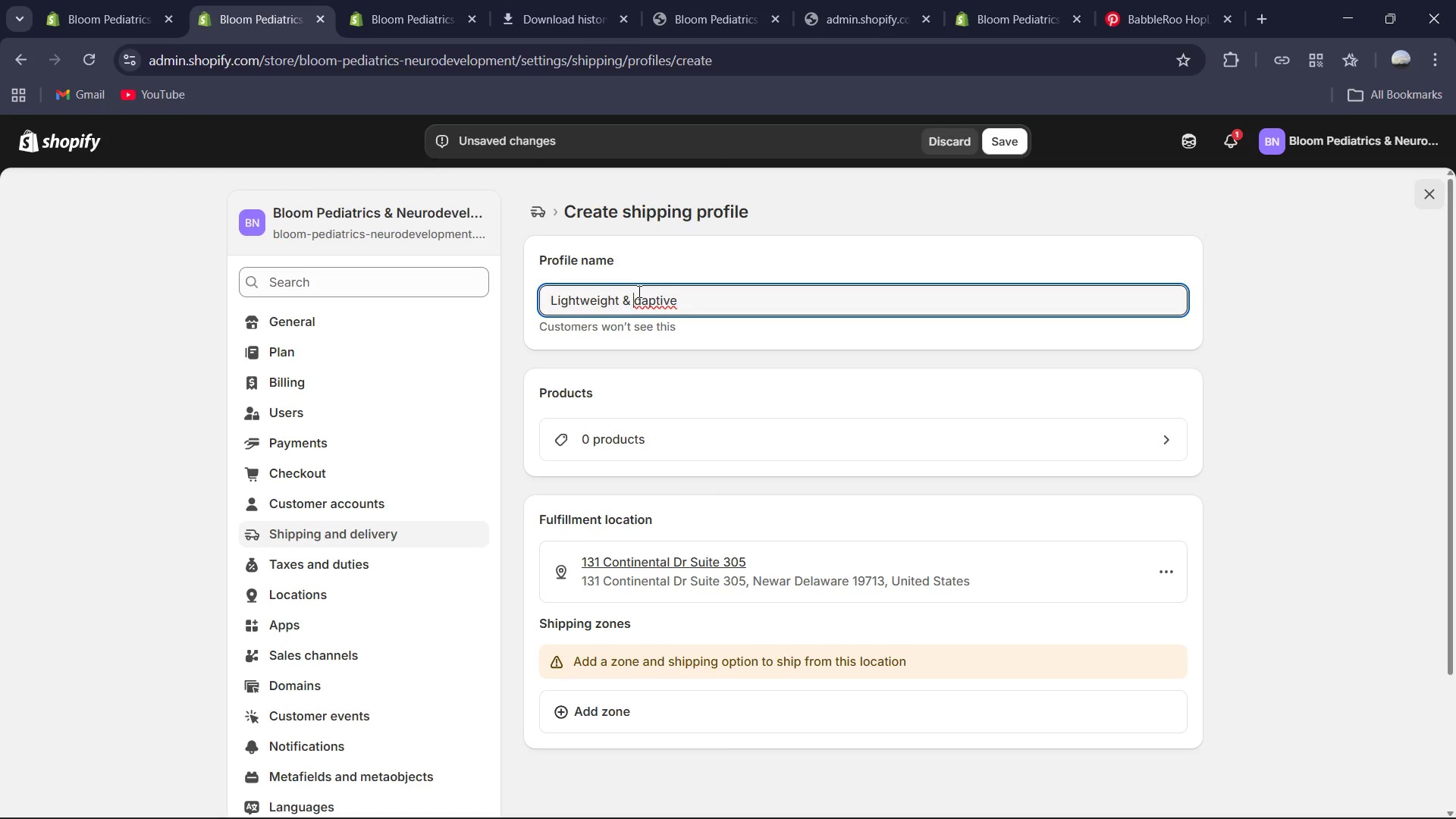 
hold_key(key=ShiftRight, duration=1.22)
 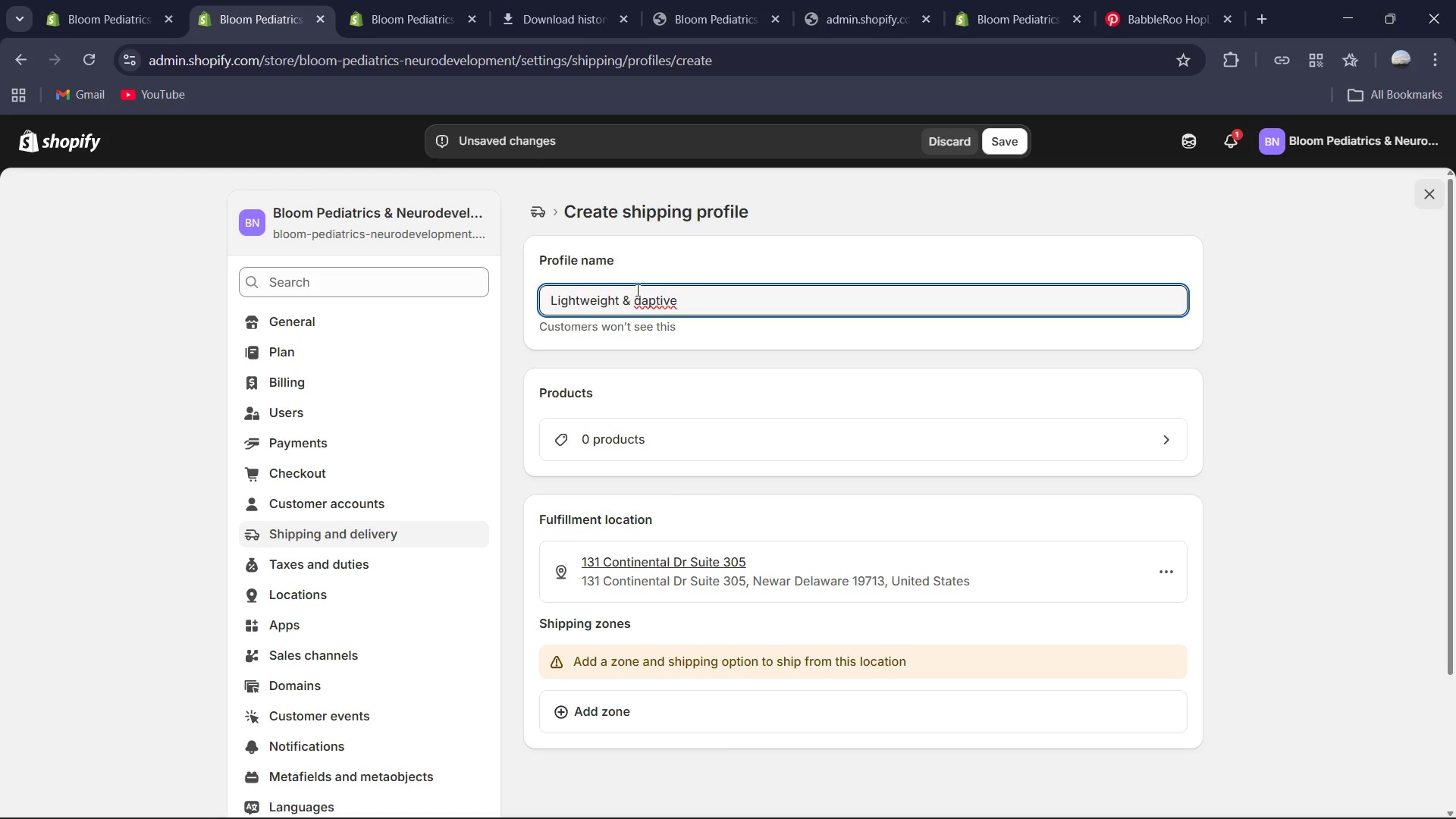 
wait(8.45)
 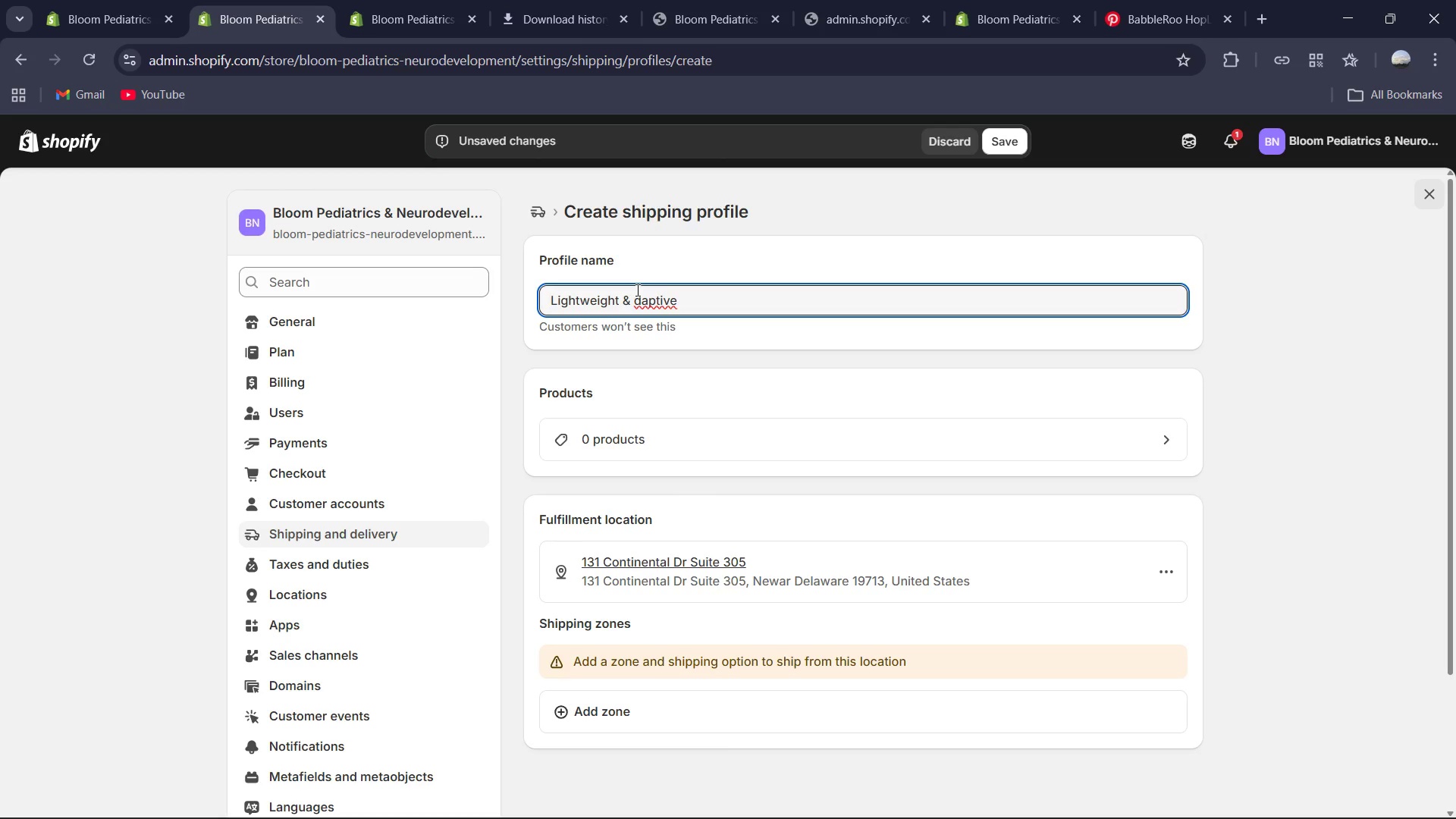 
key(Shift+A)
 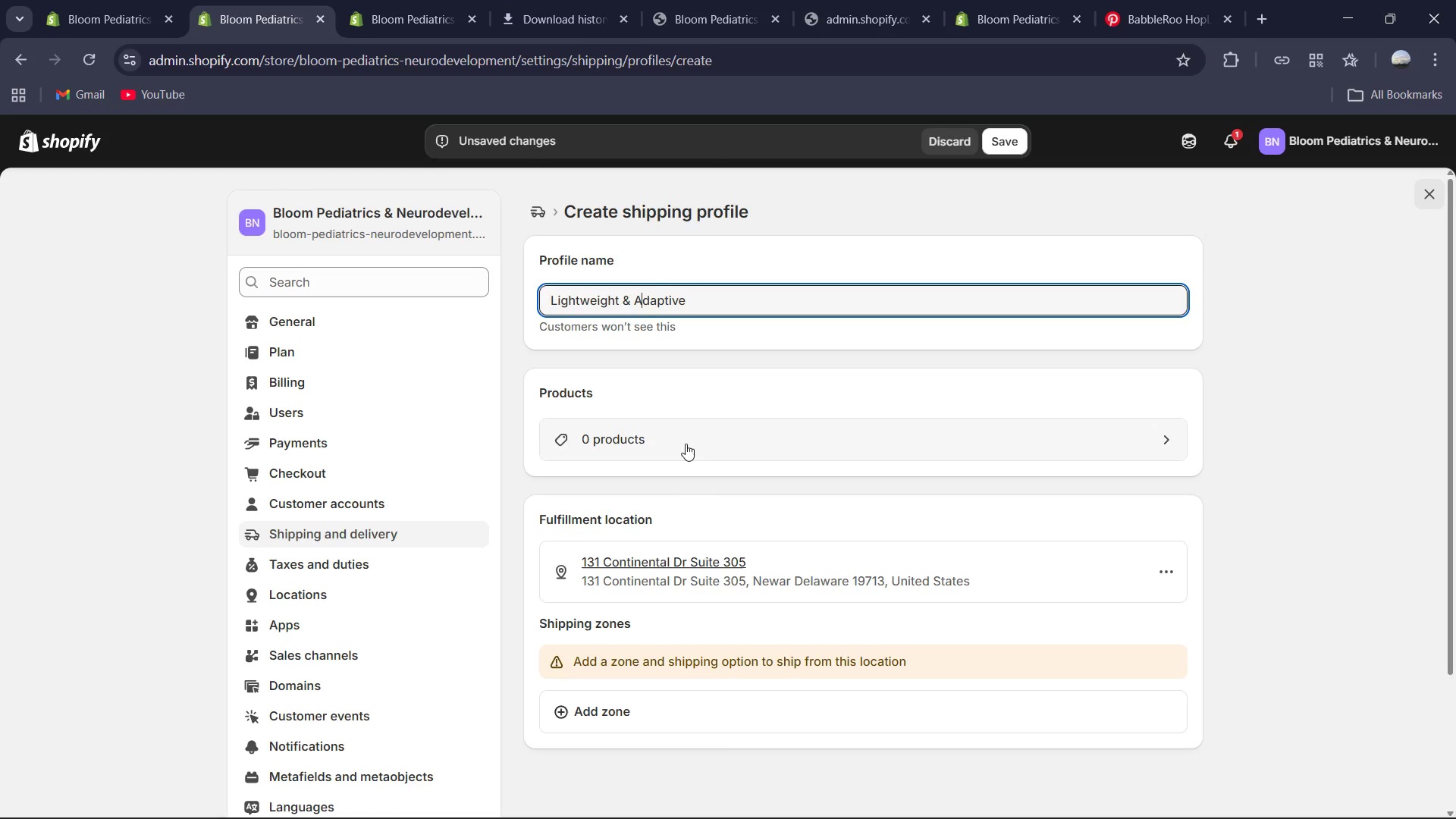 
left_click([686, 444])
 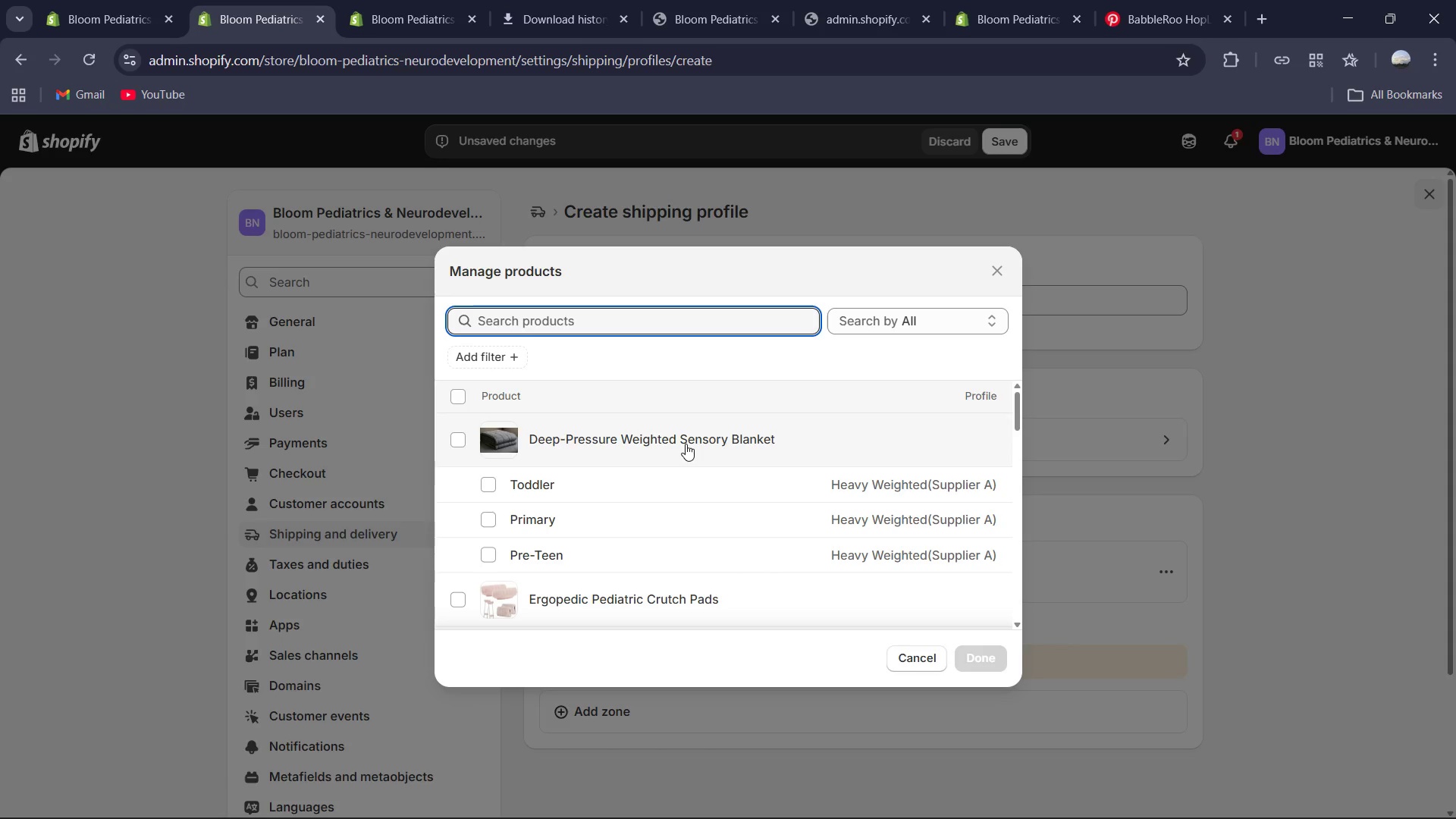 
type(focus)
 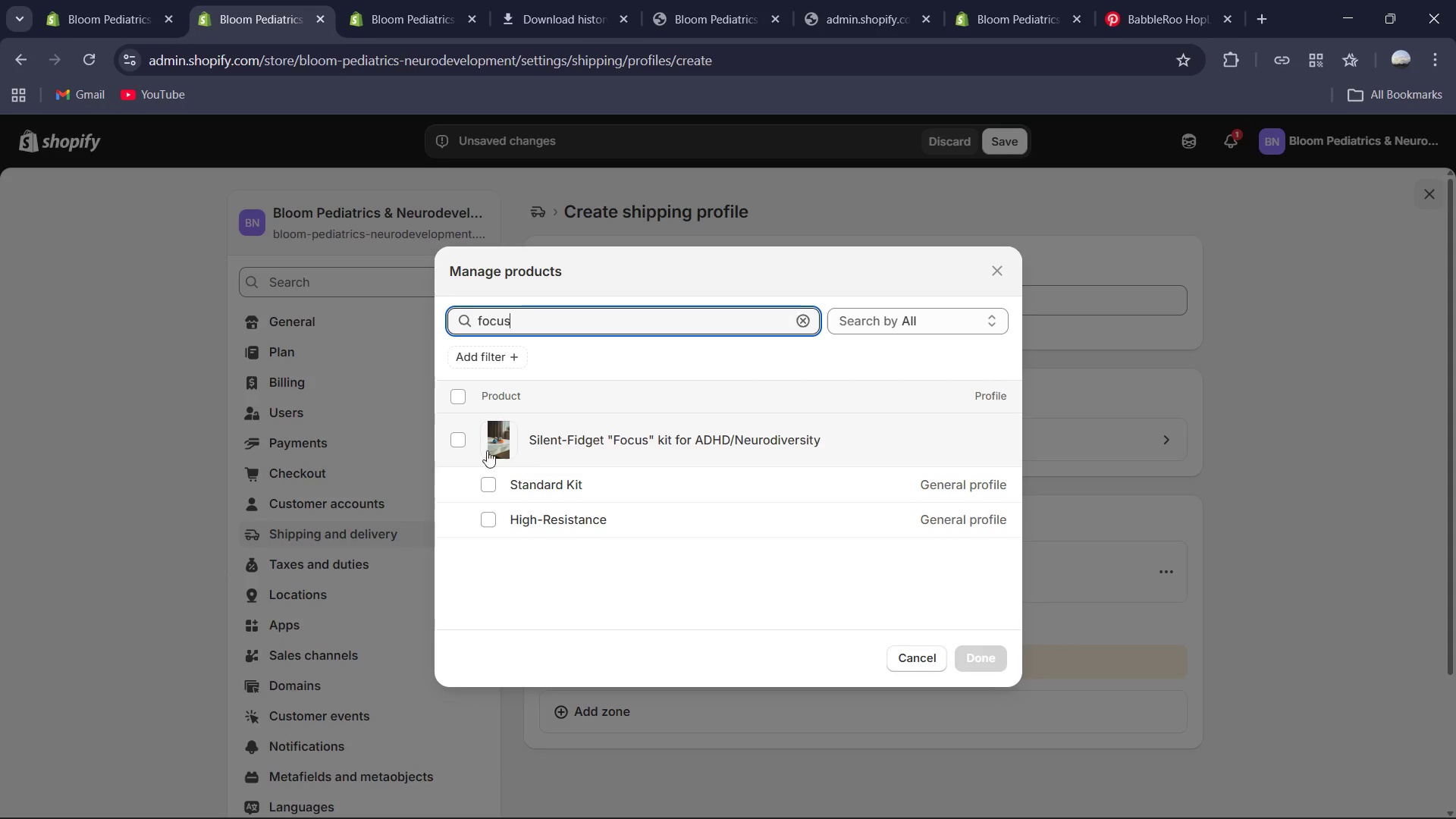 
left_click([461, 438])
 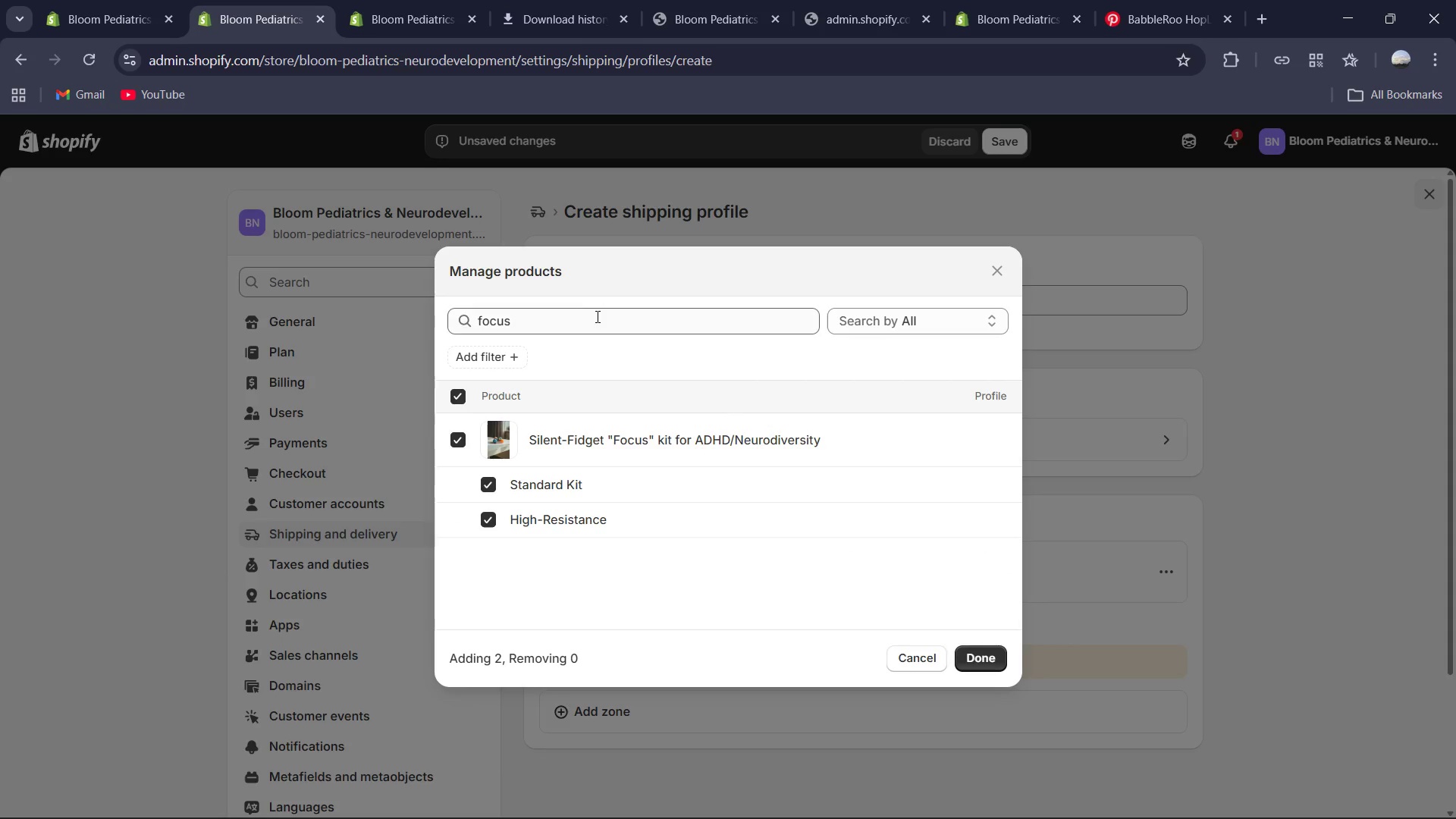 
left_click([594, 325])
 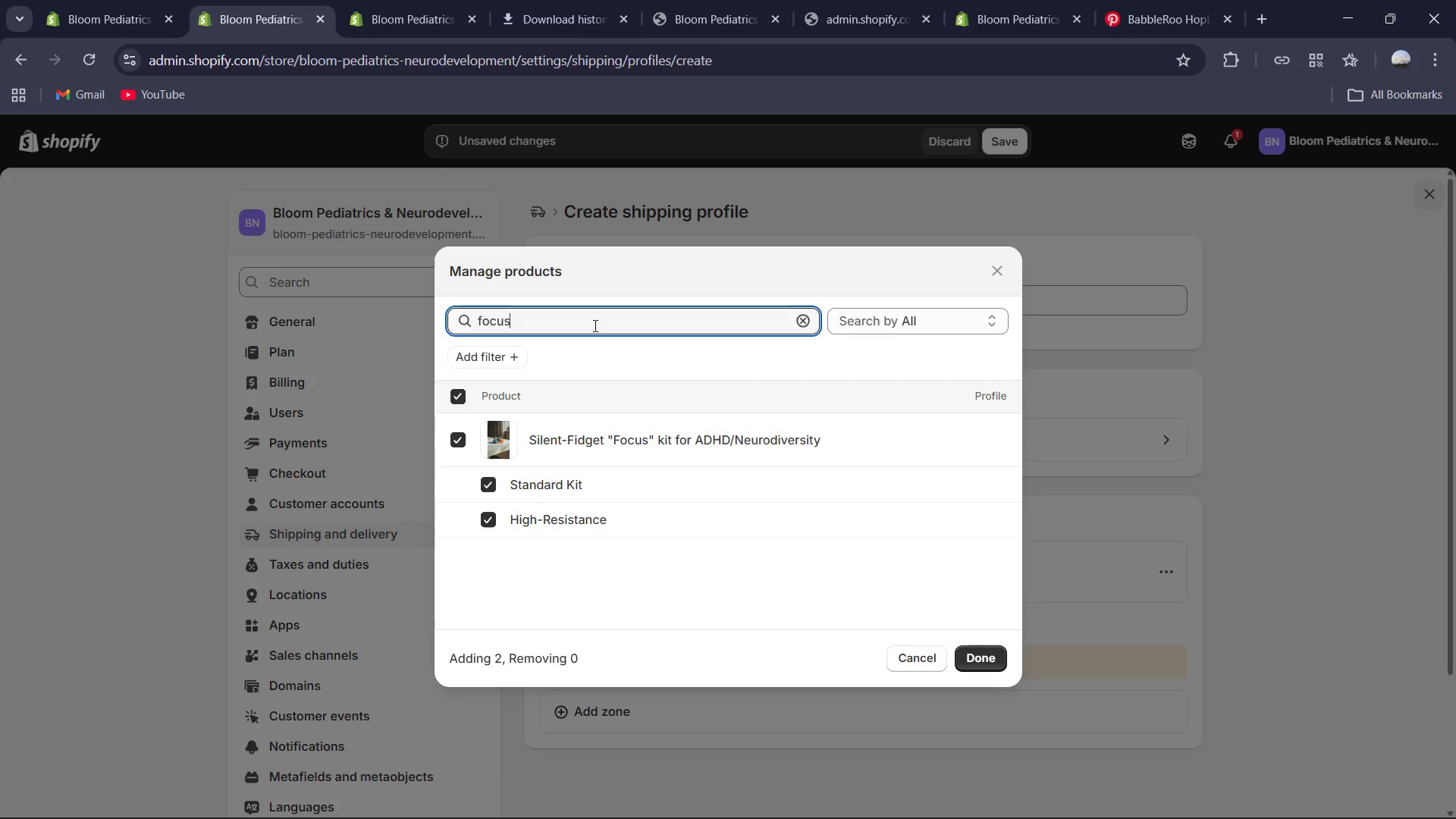 
key(Control+A)
 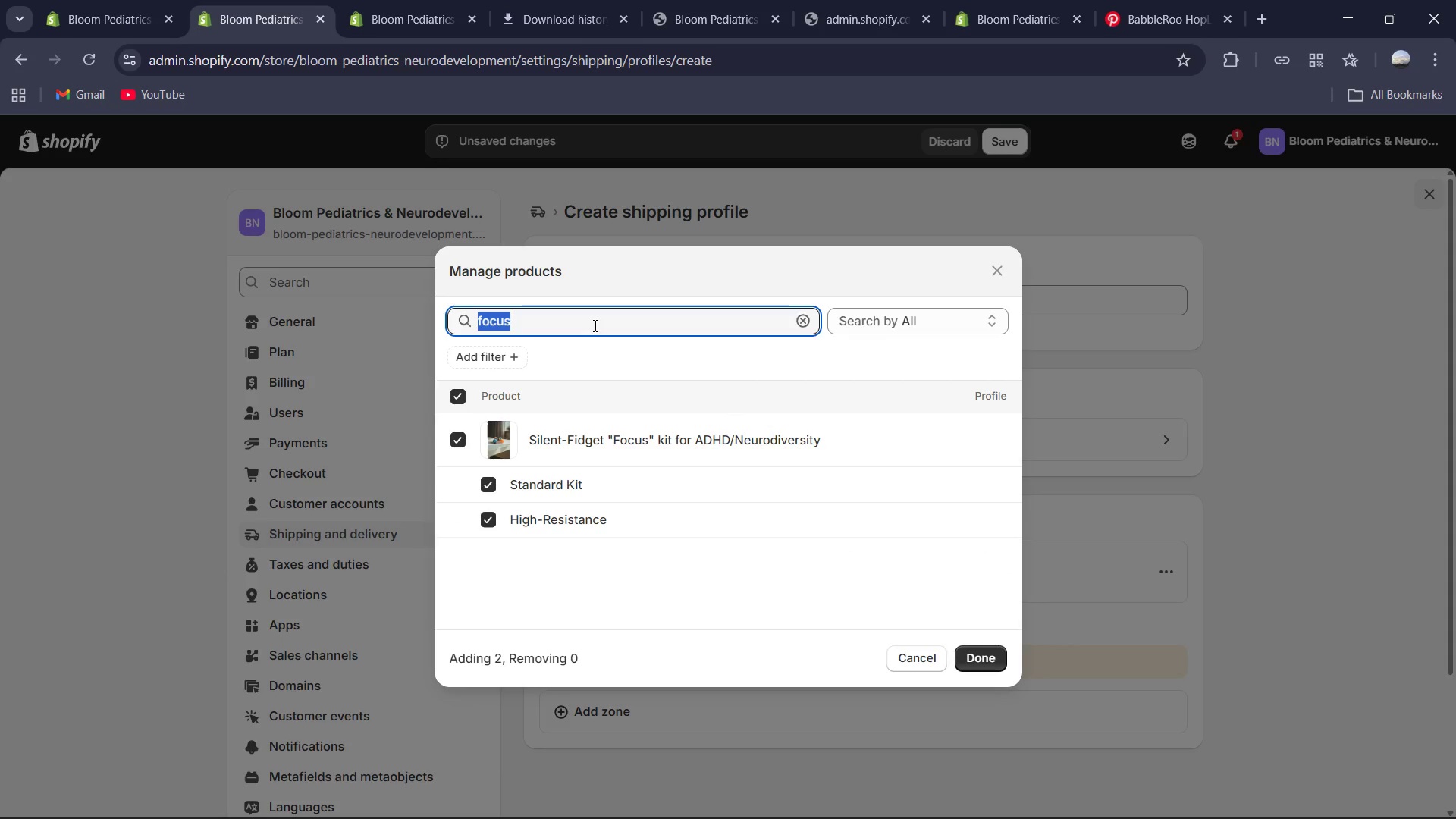 
type(compression)
 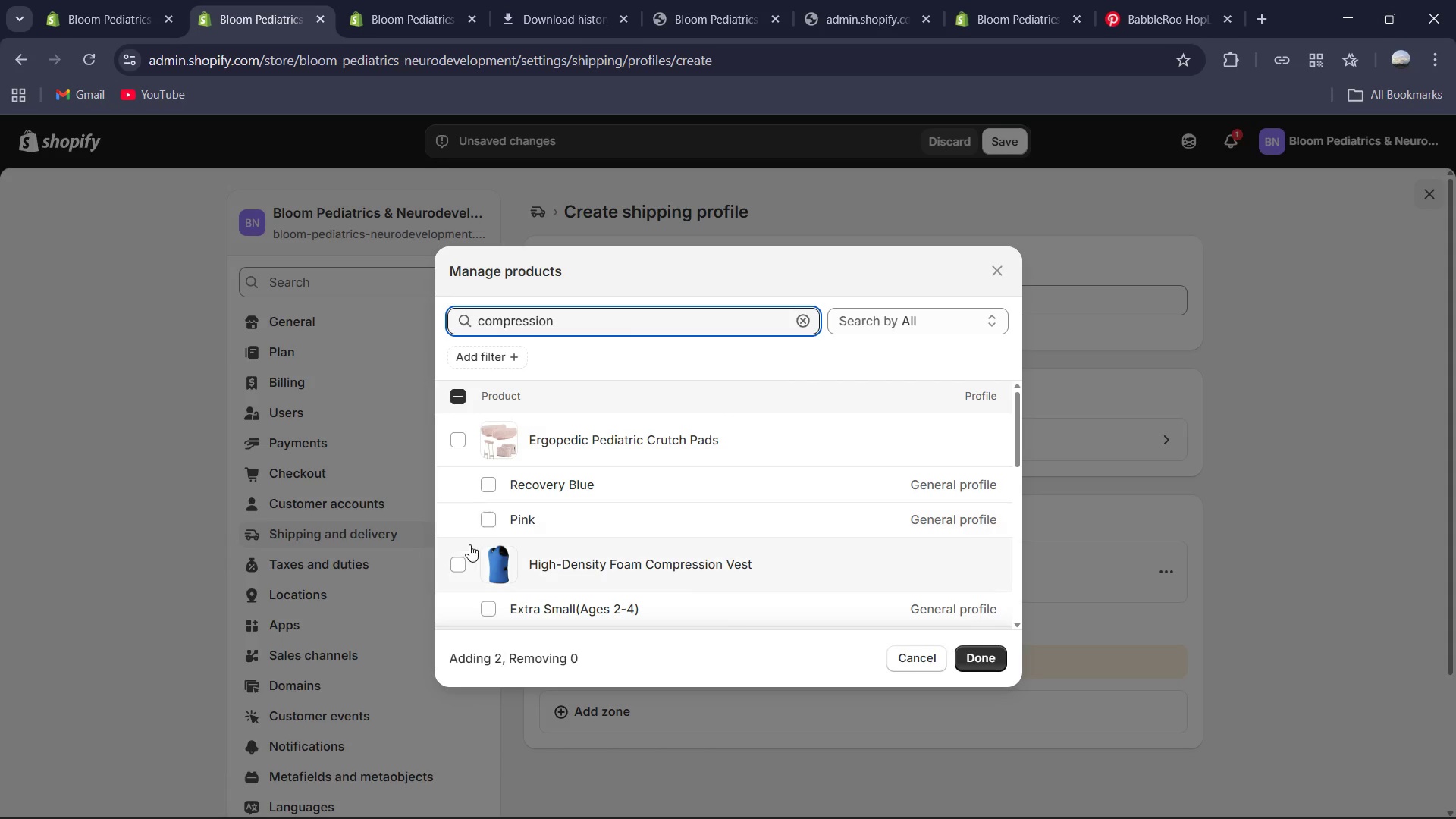 
wait(5.41)
 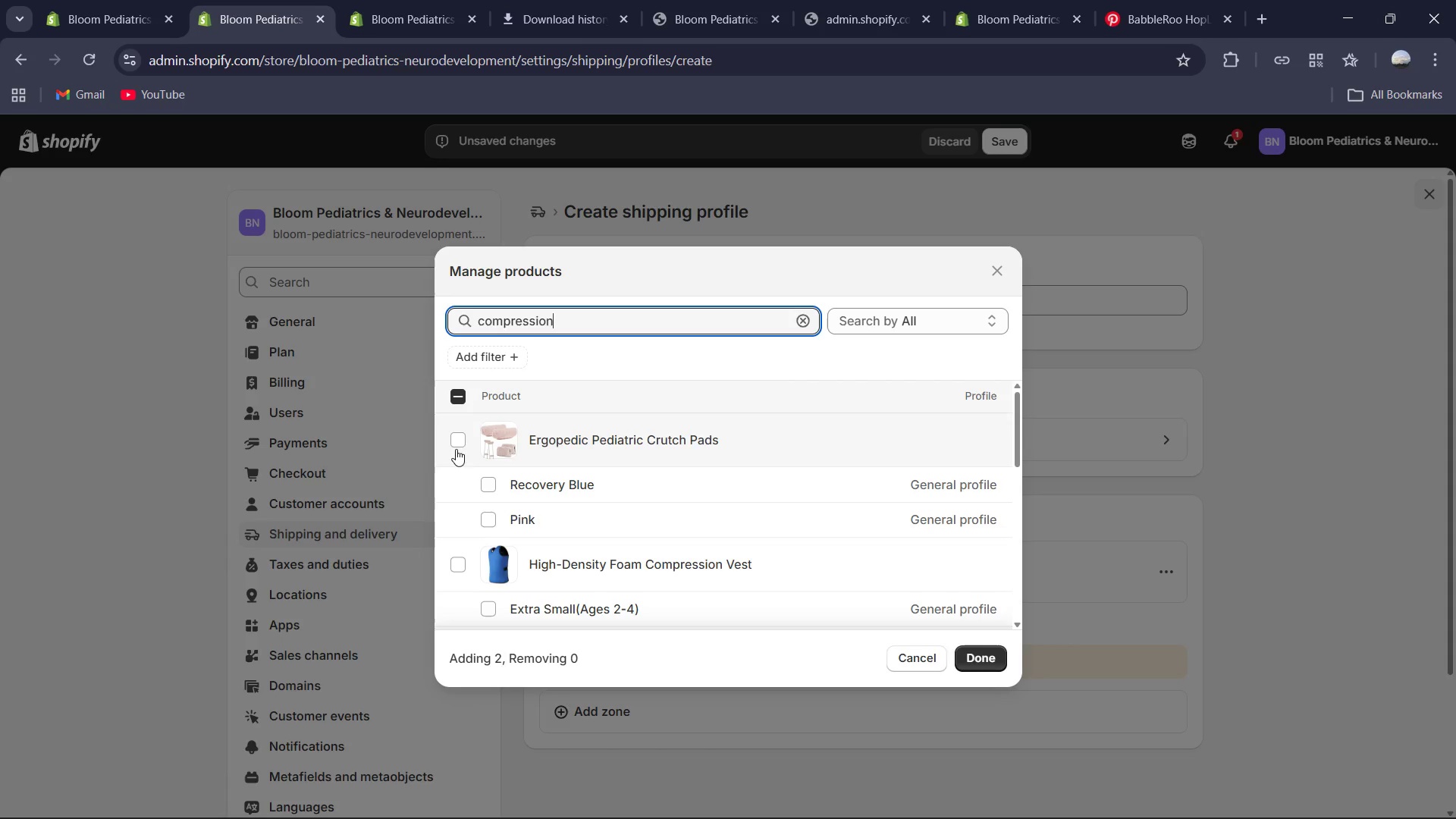 
left_click([465, 573])
 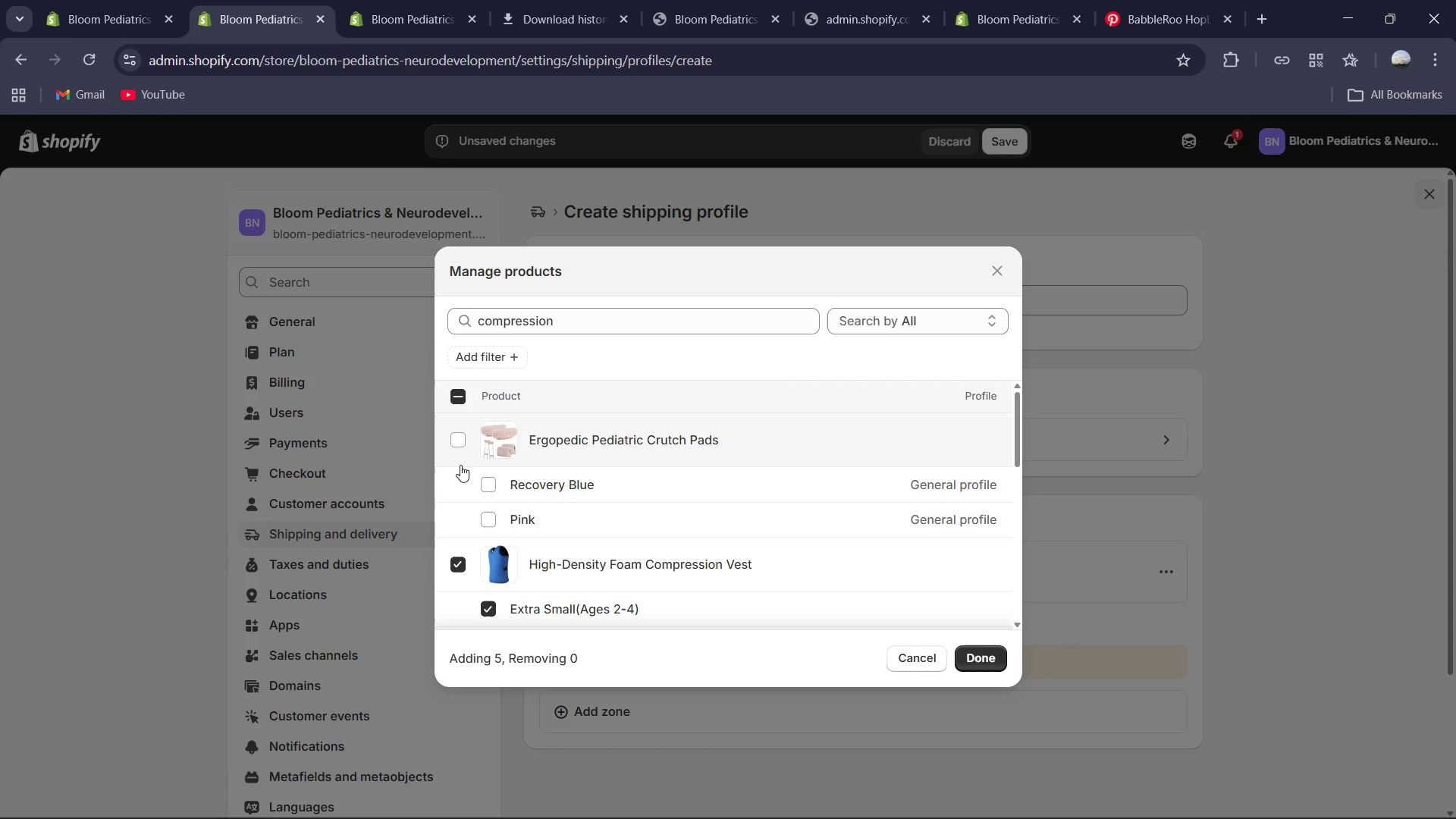 
left_click([458, 447])
 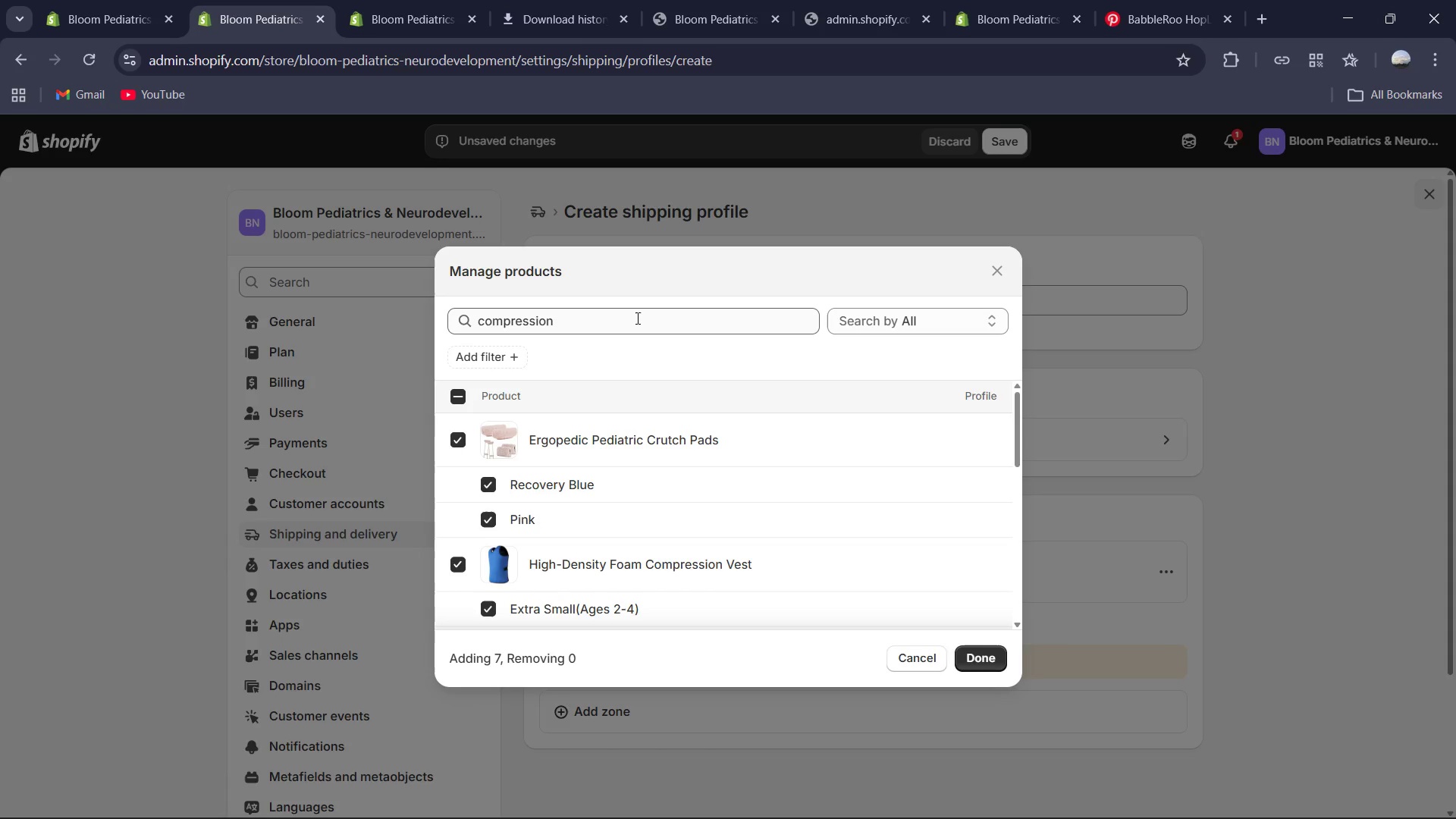 
left_click([636, 318])
 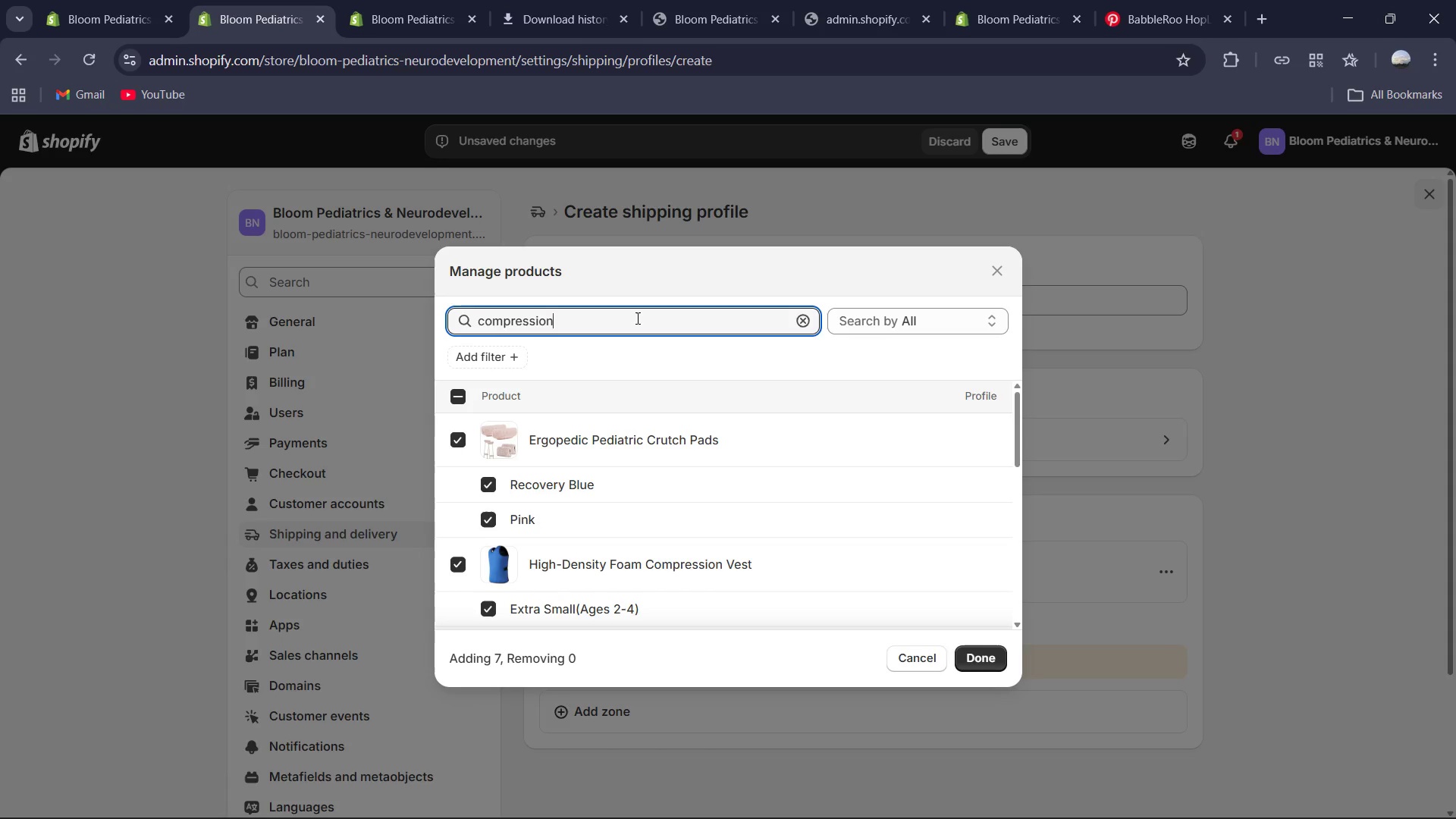 
key(Control+A)
 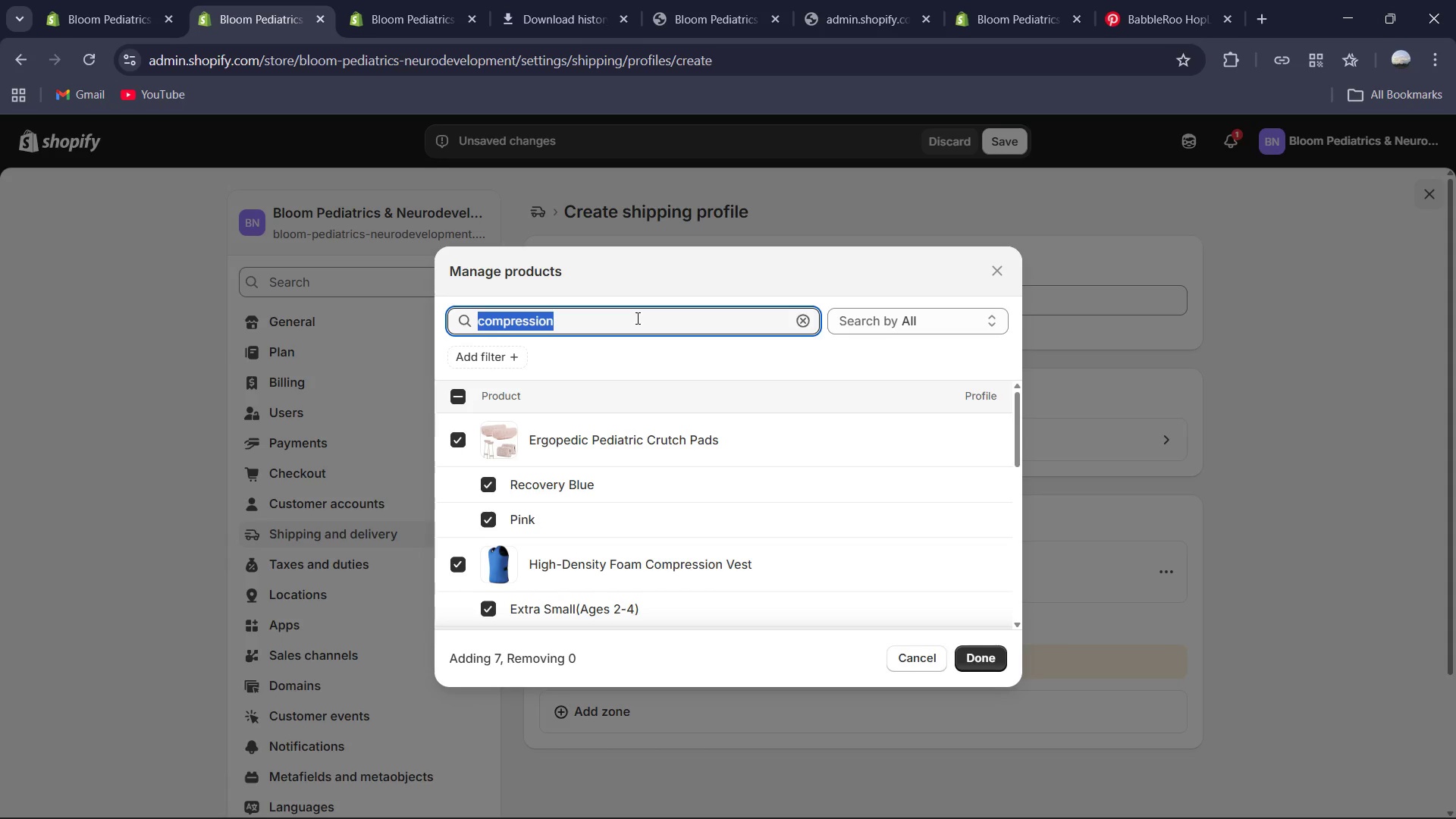 
type(c)
key(Backspace)
type(gait)
 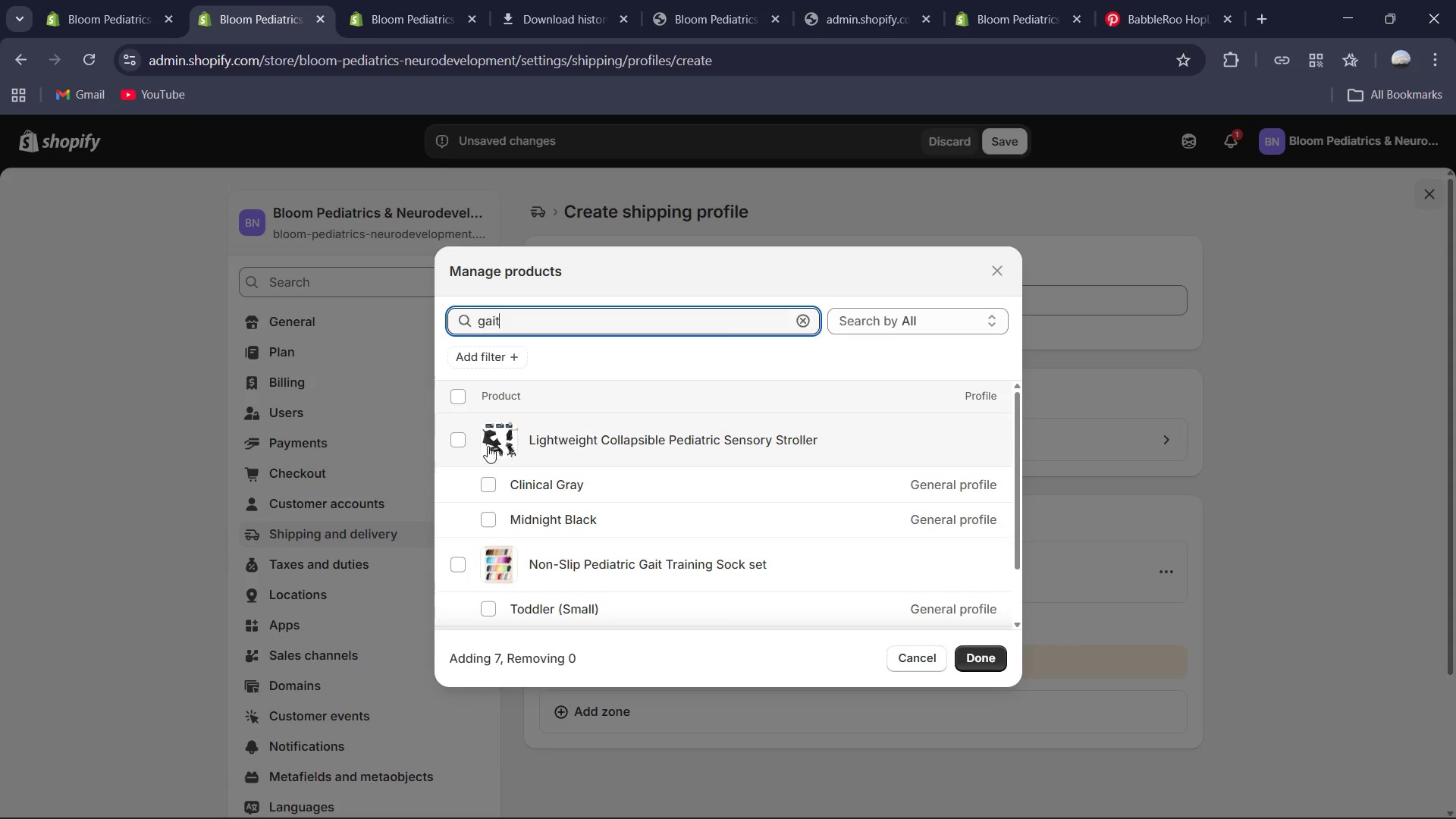 
left_click([467, 436])
 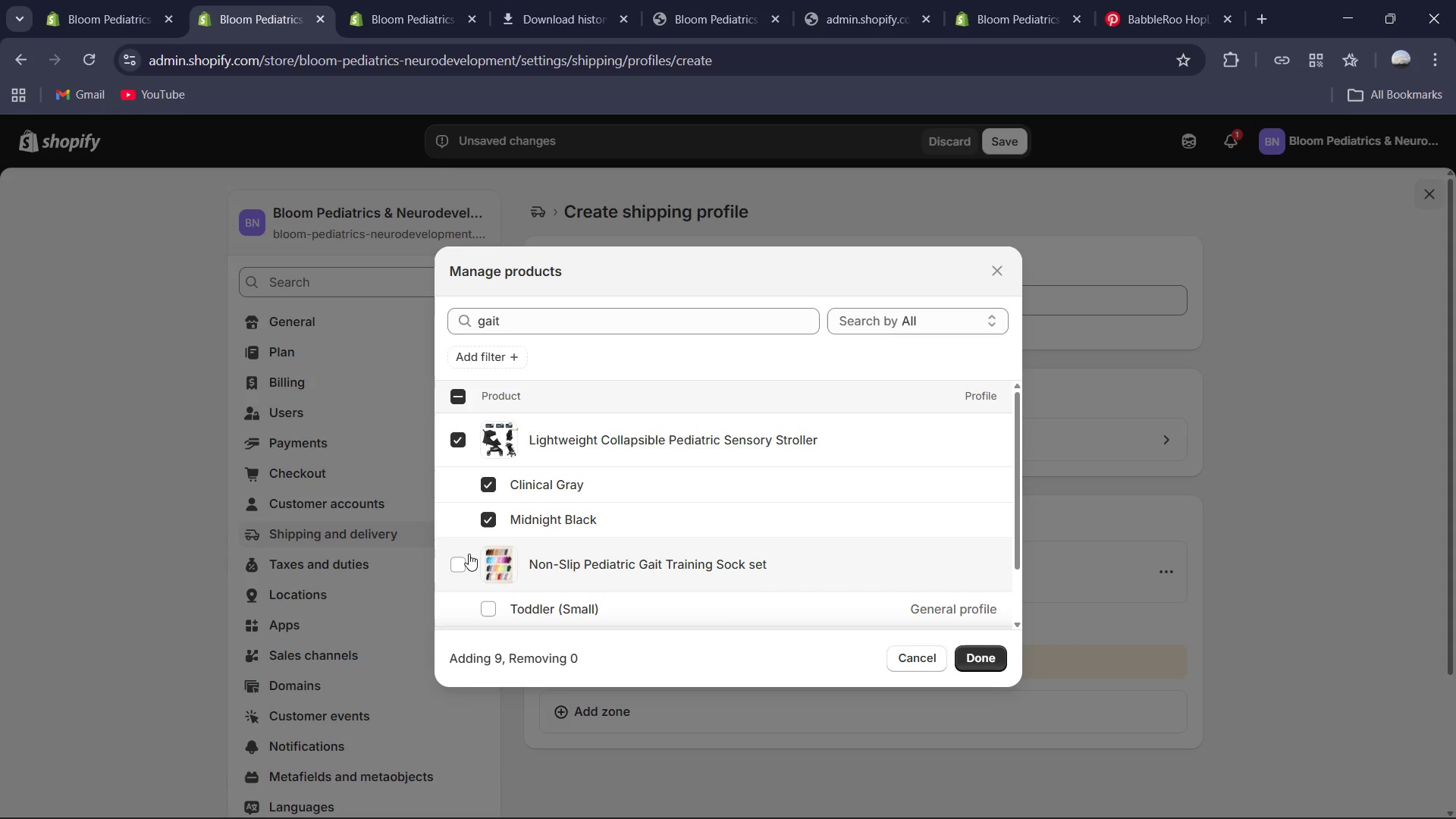 
left_click([461, 563])
 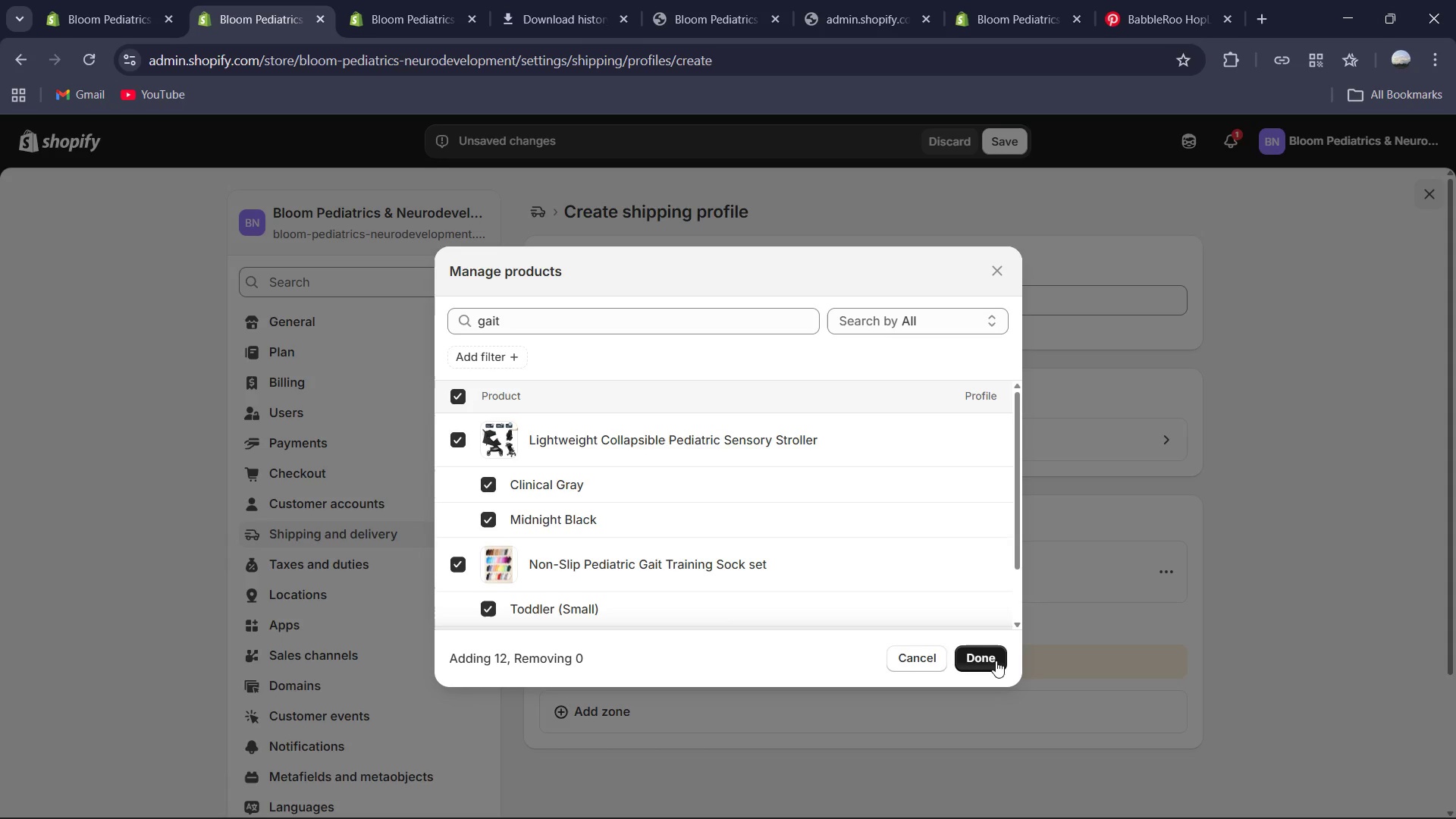 
left_click([996, 661])
 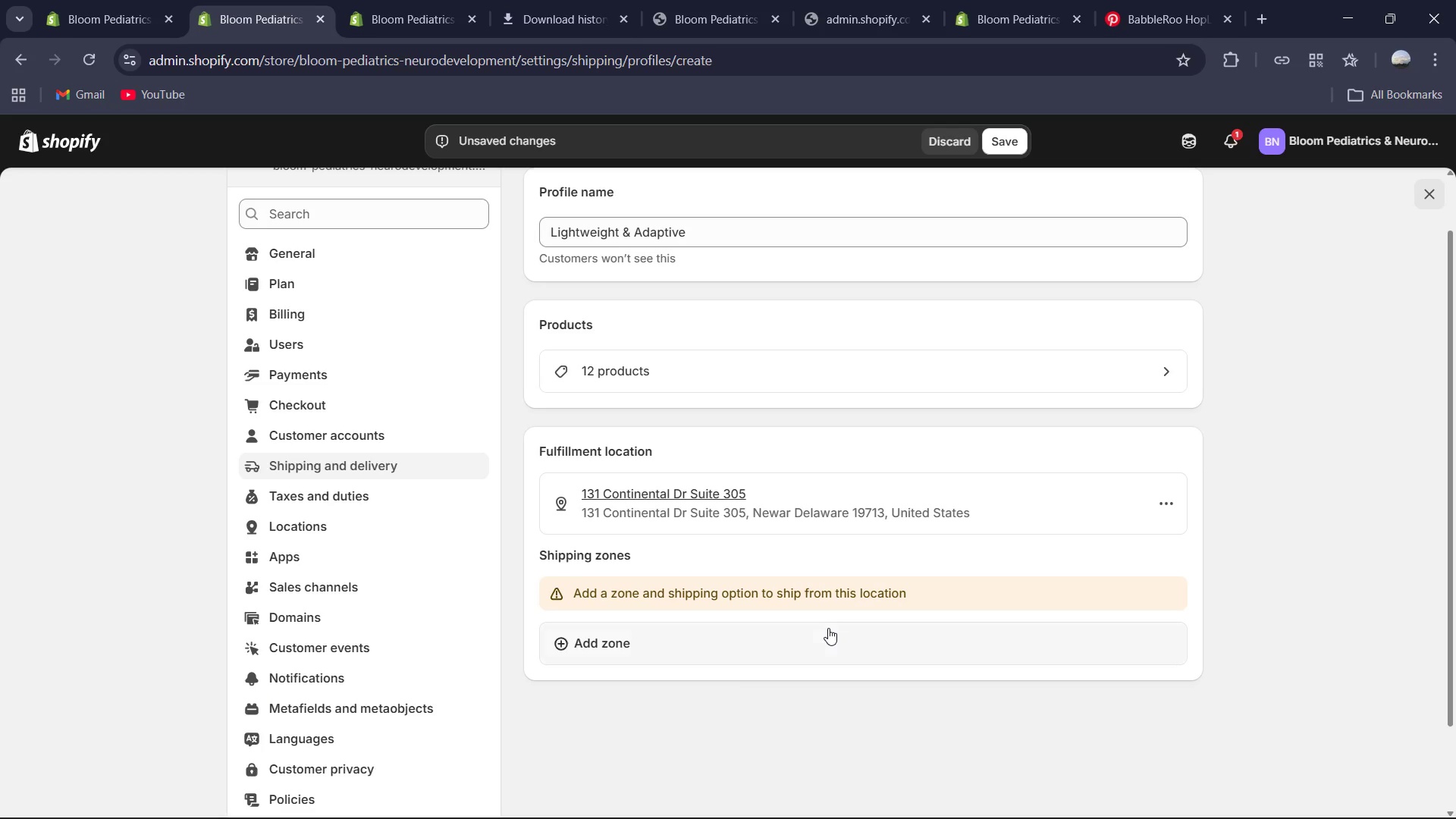 
left_click([771, 627])
 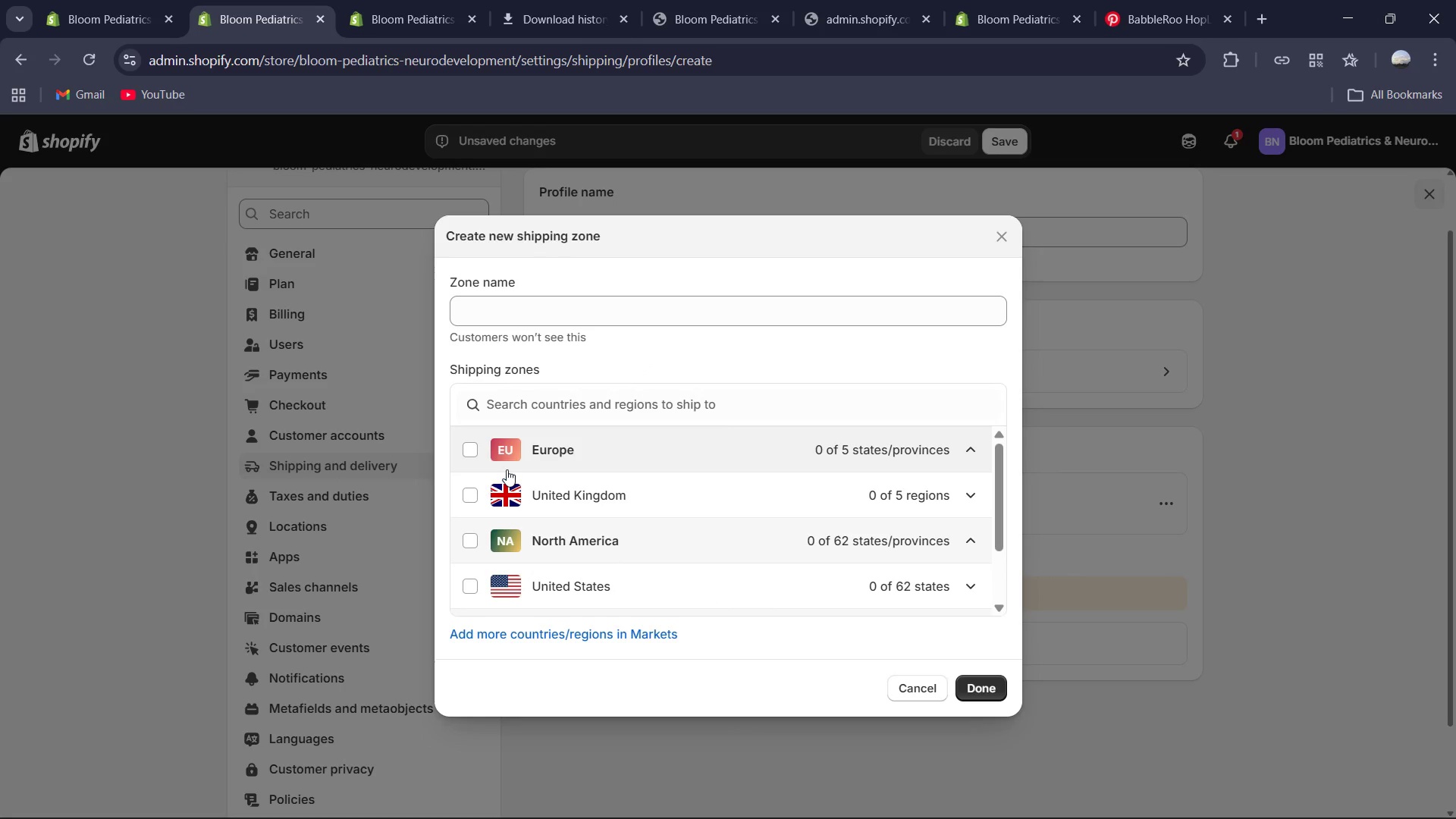 
left_click([466, 454])
 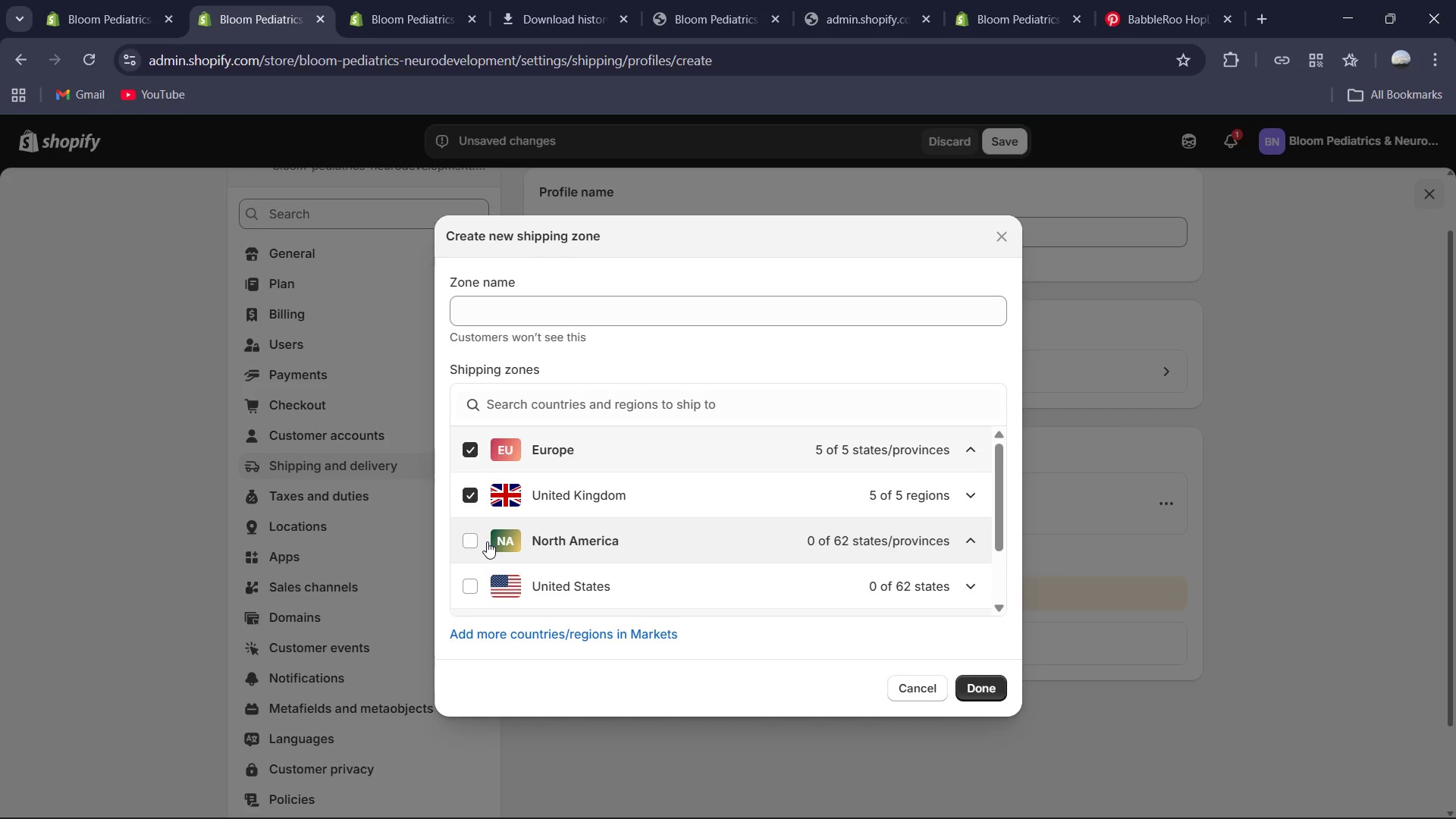 
wait(11.41)
 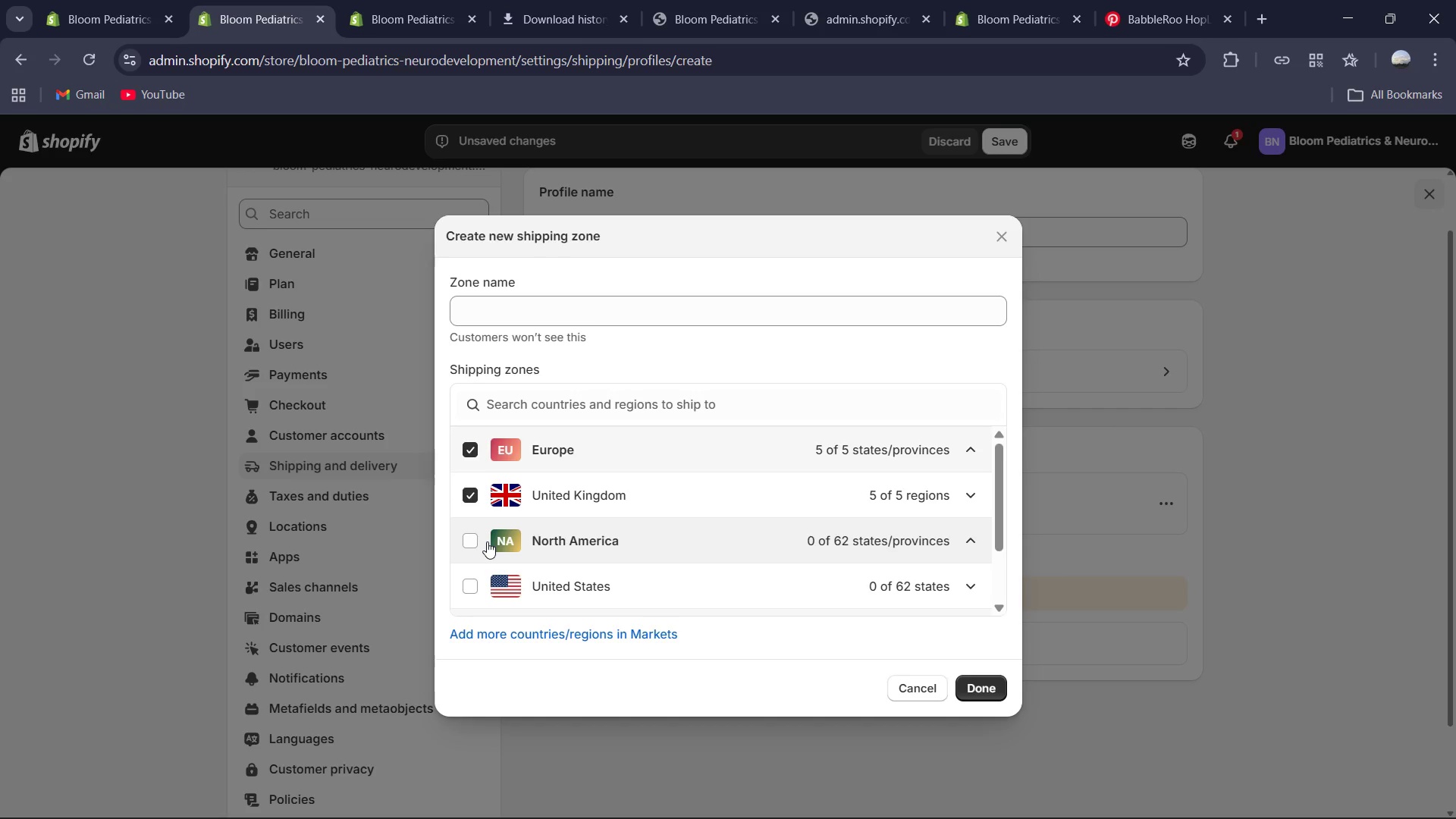 
left_click([455, 603])
 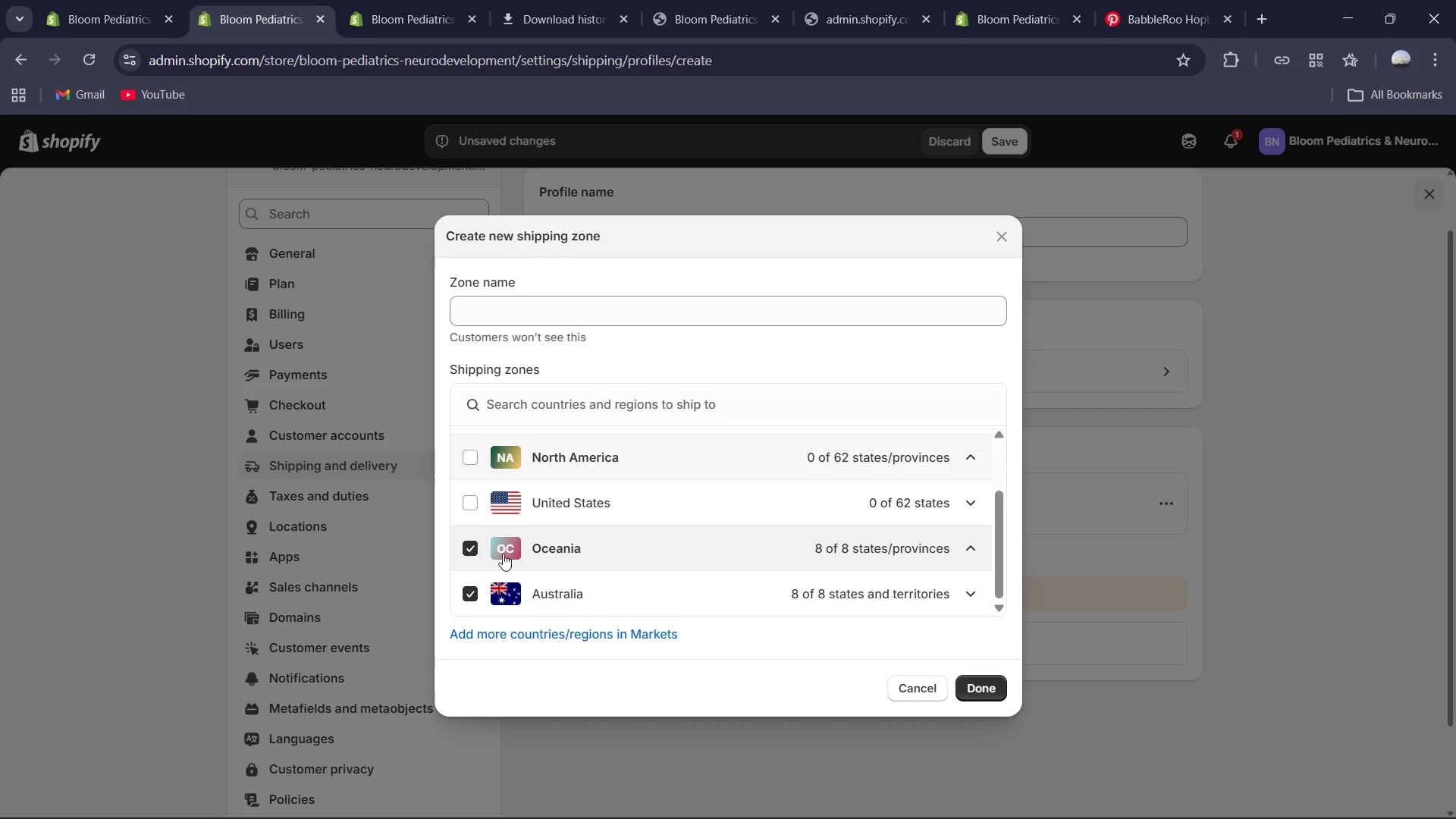 
left_click([470, 543])
 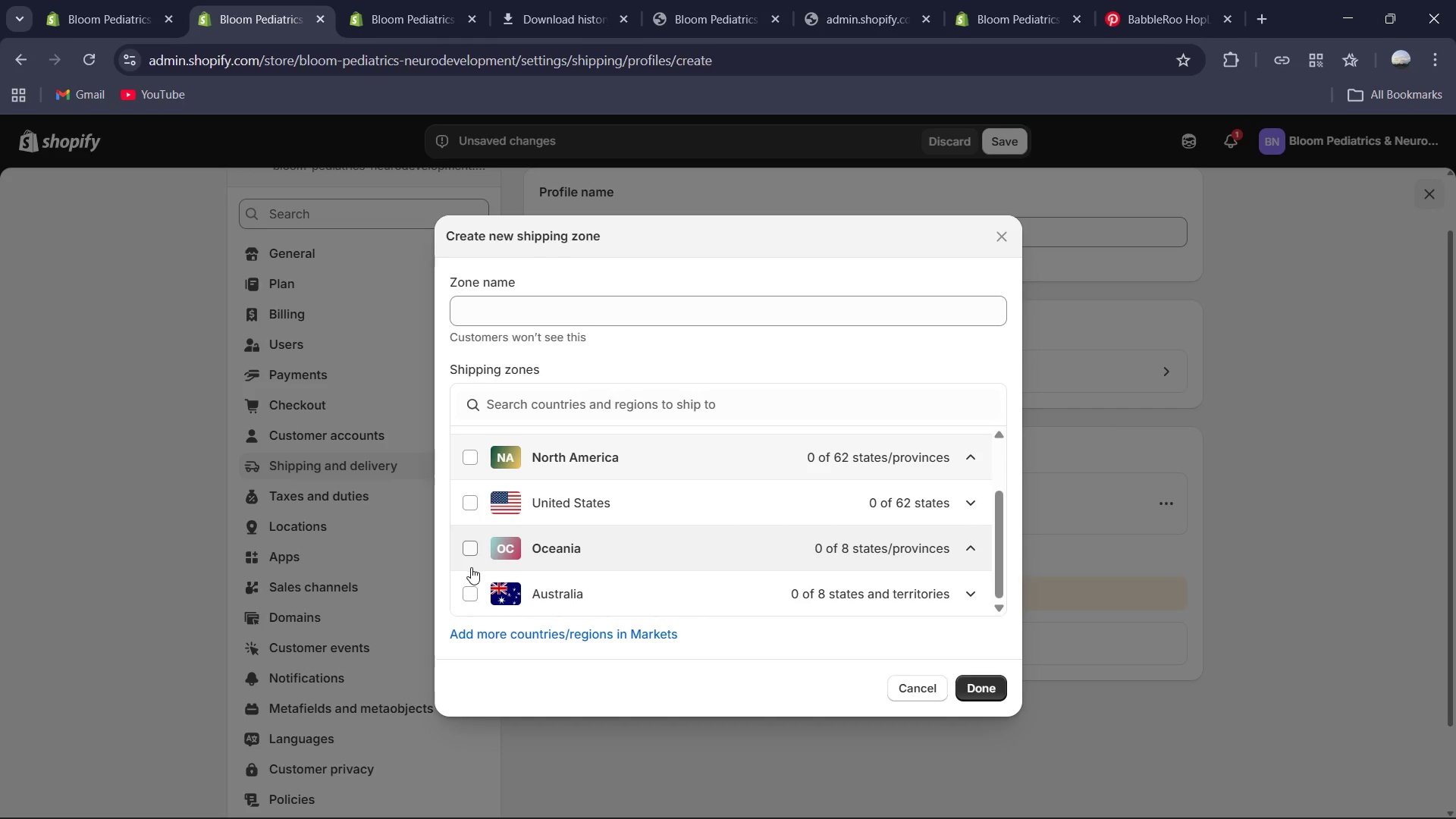 
left_click([472, 583])
 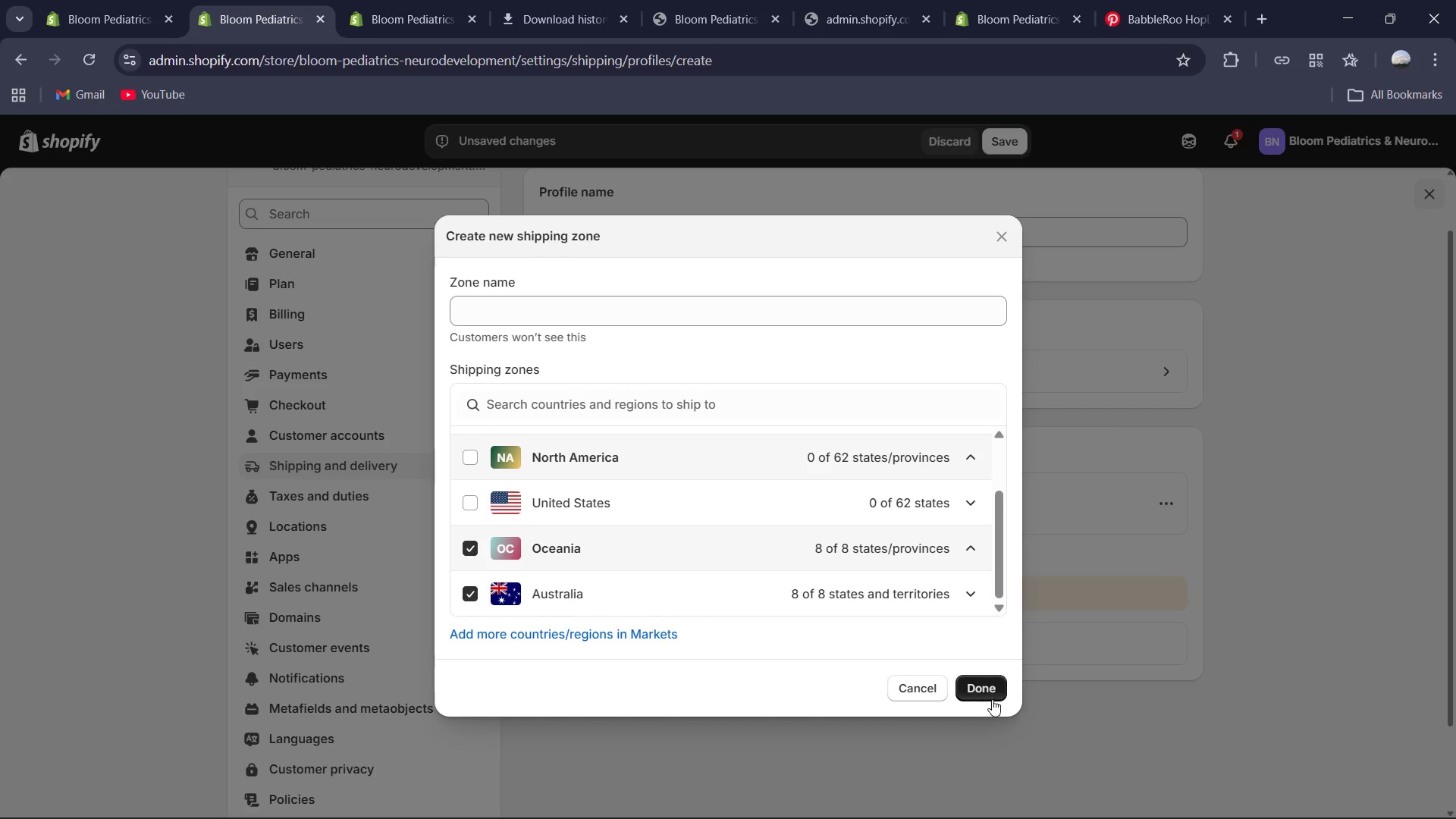 
left_click([984, 692])
 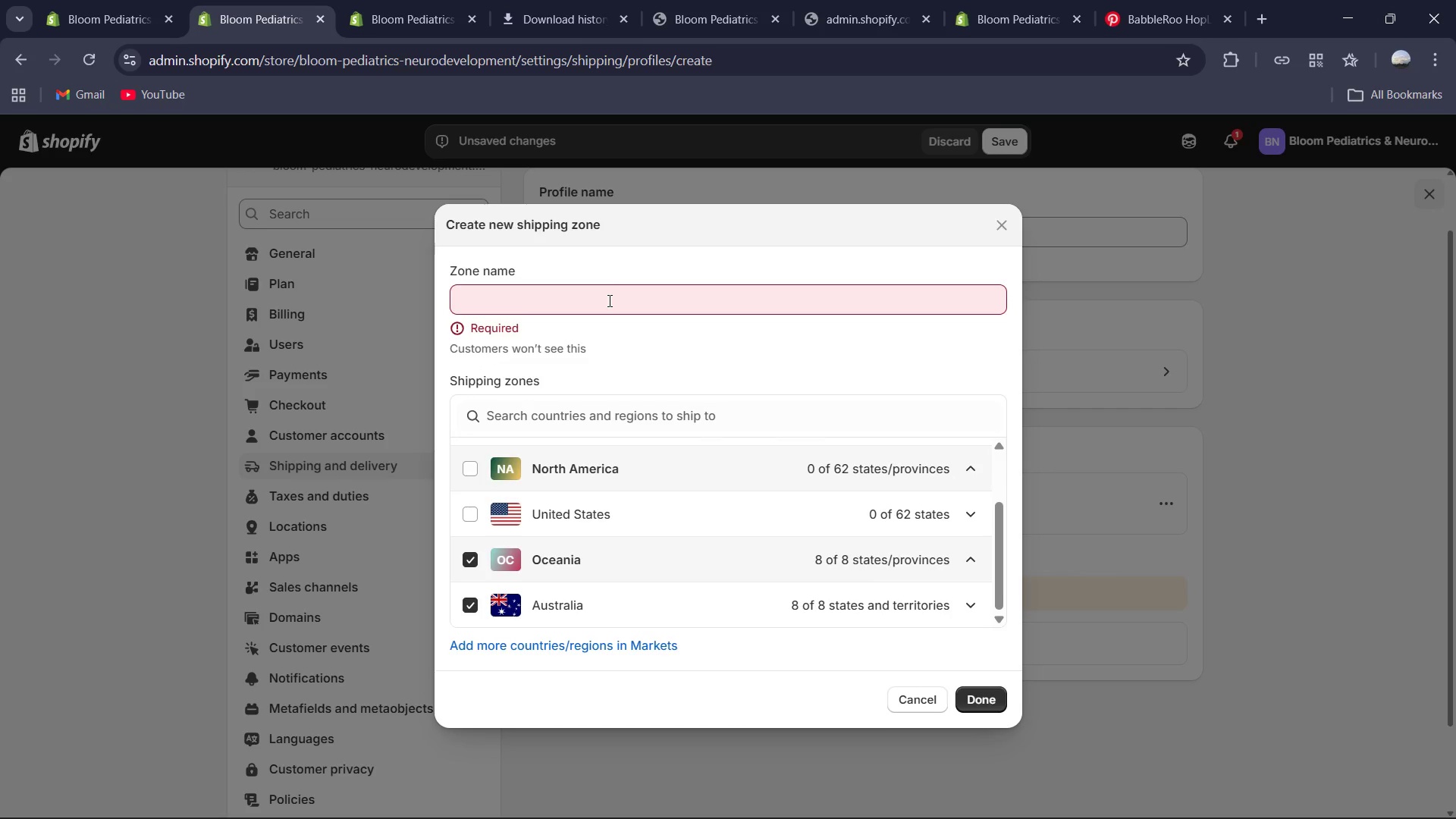 
left_click([608, 300])
 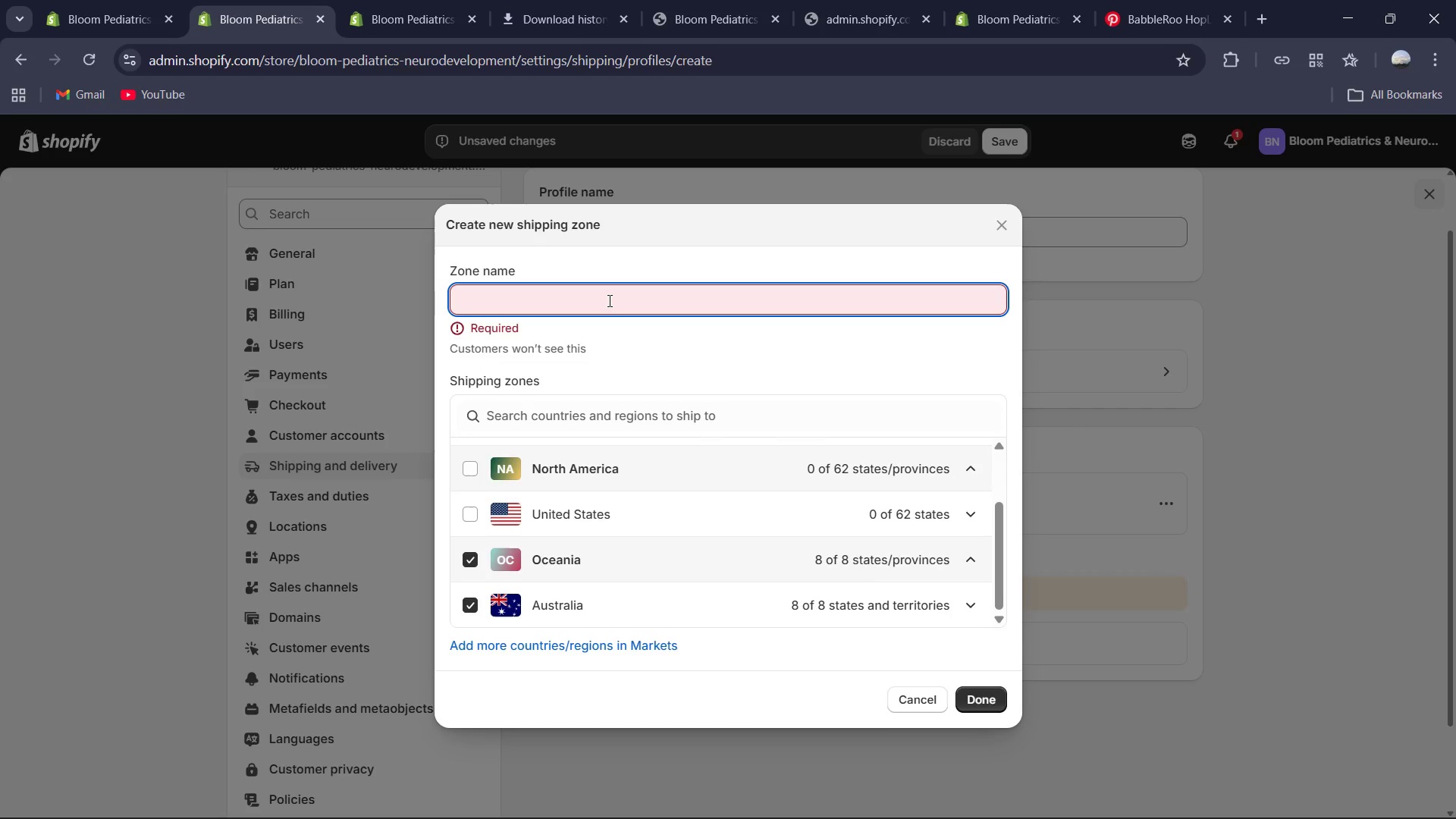 
key(Control+V)
 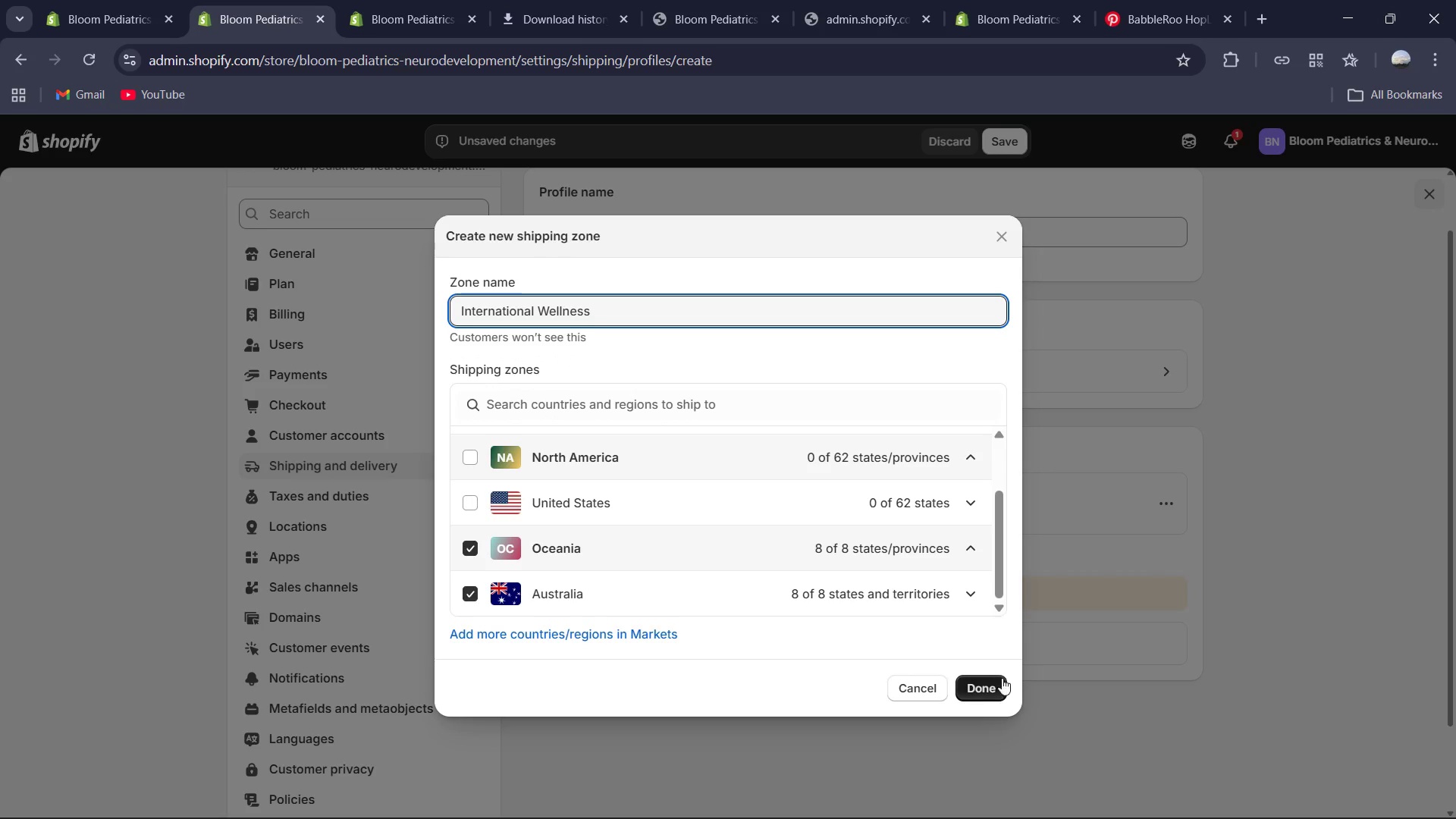 
left_click([987, 689])
 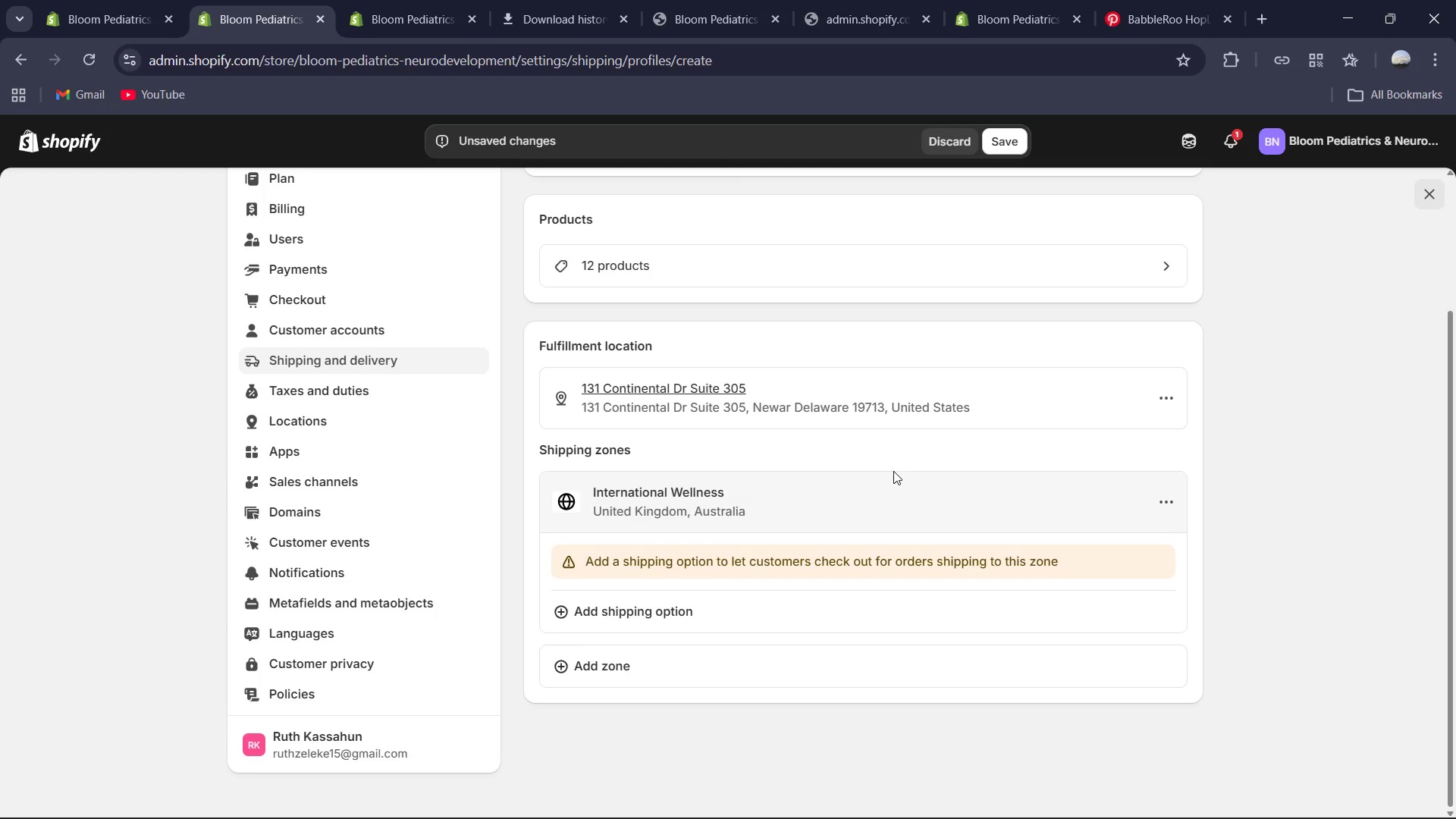 
wait(8.58)
 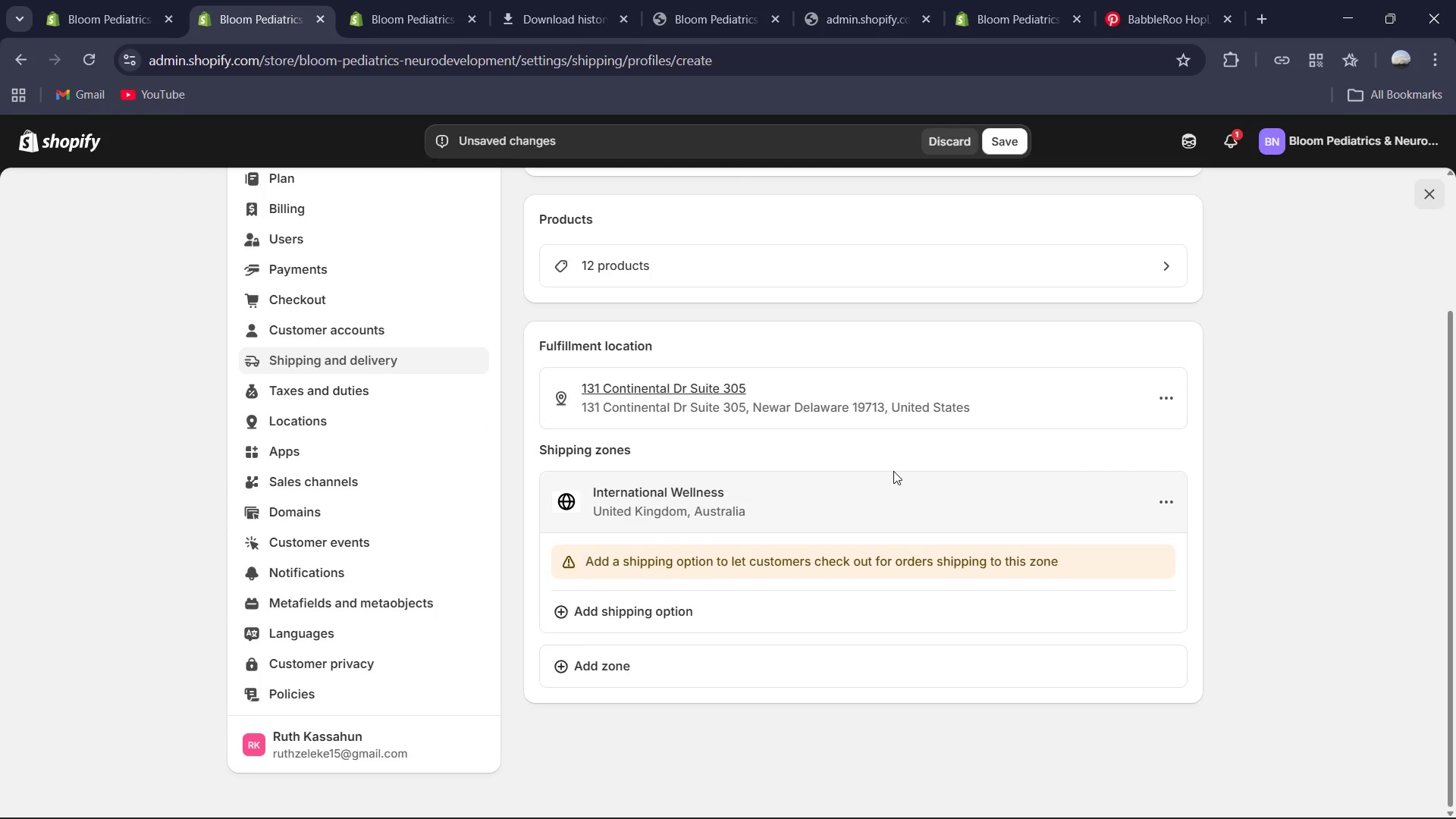 
left_click([1005, 140])
 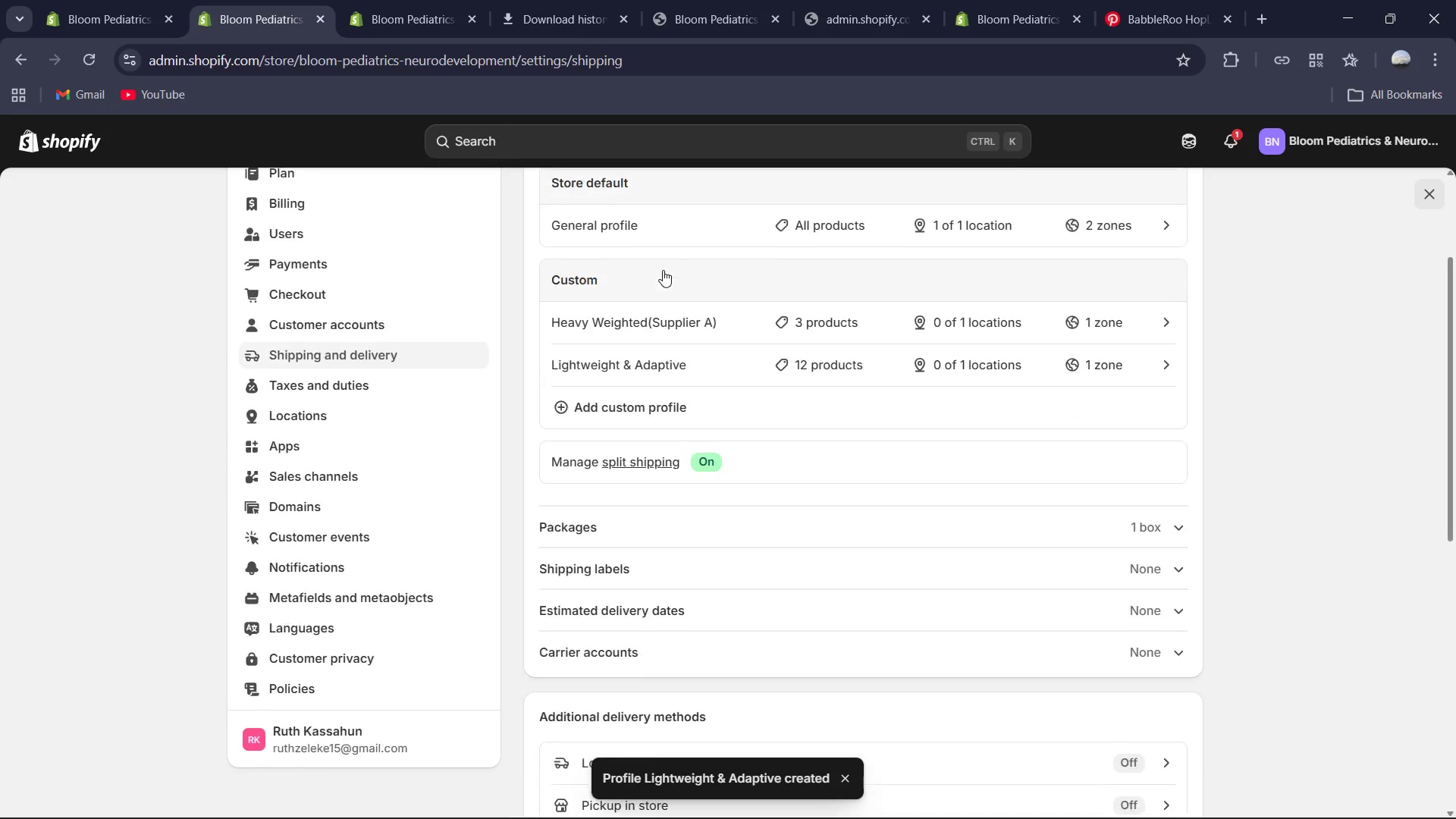 
wait(10.41)
 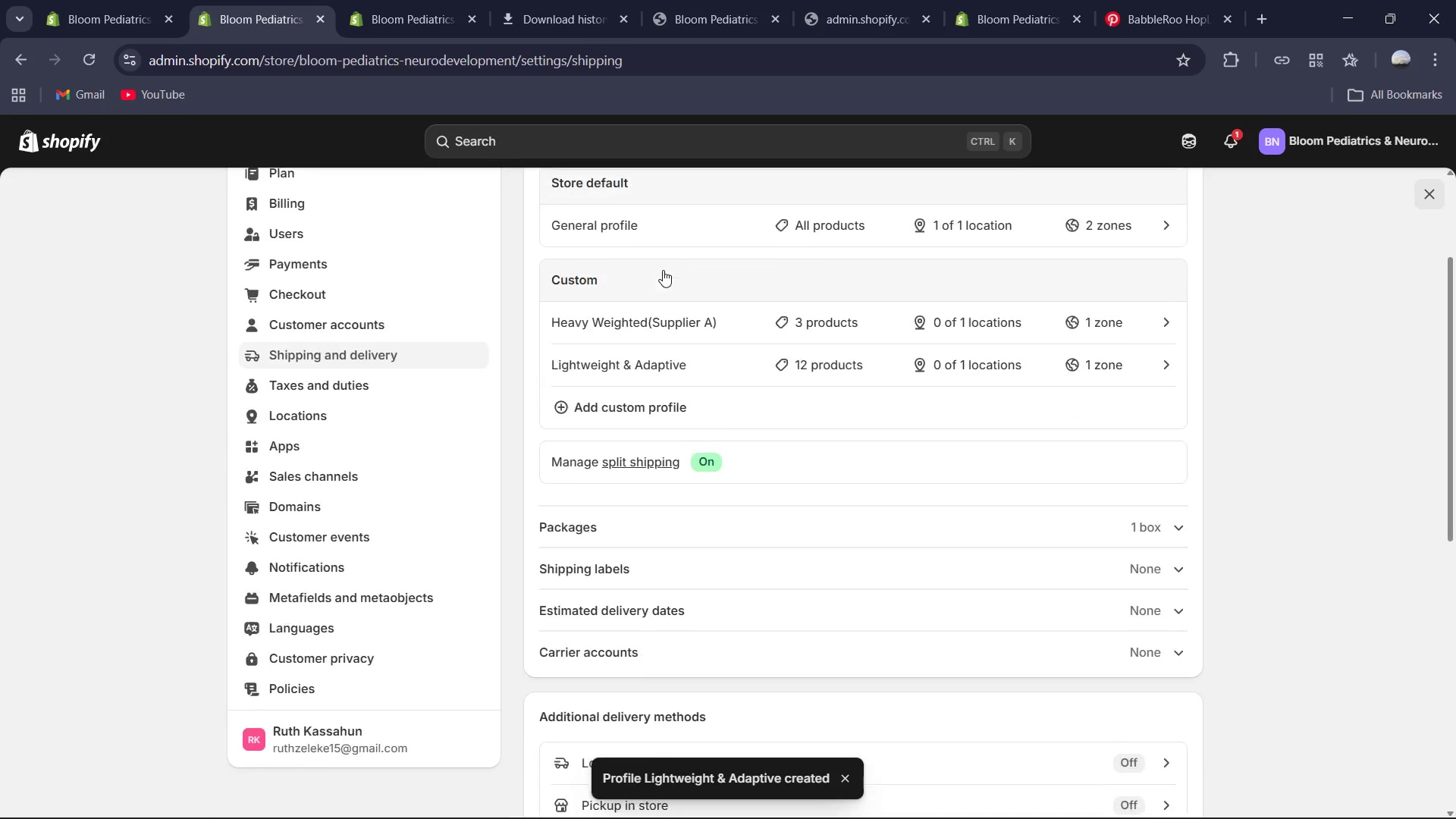 
left_click([627, 527])
 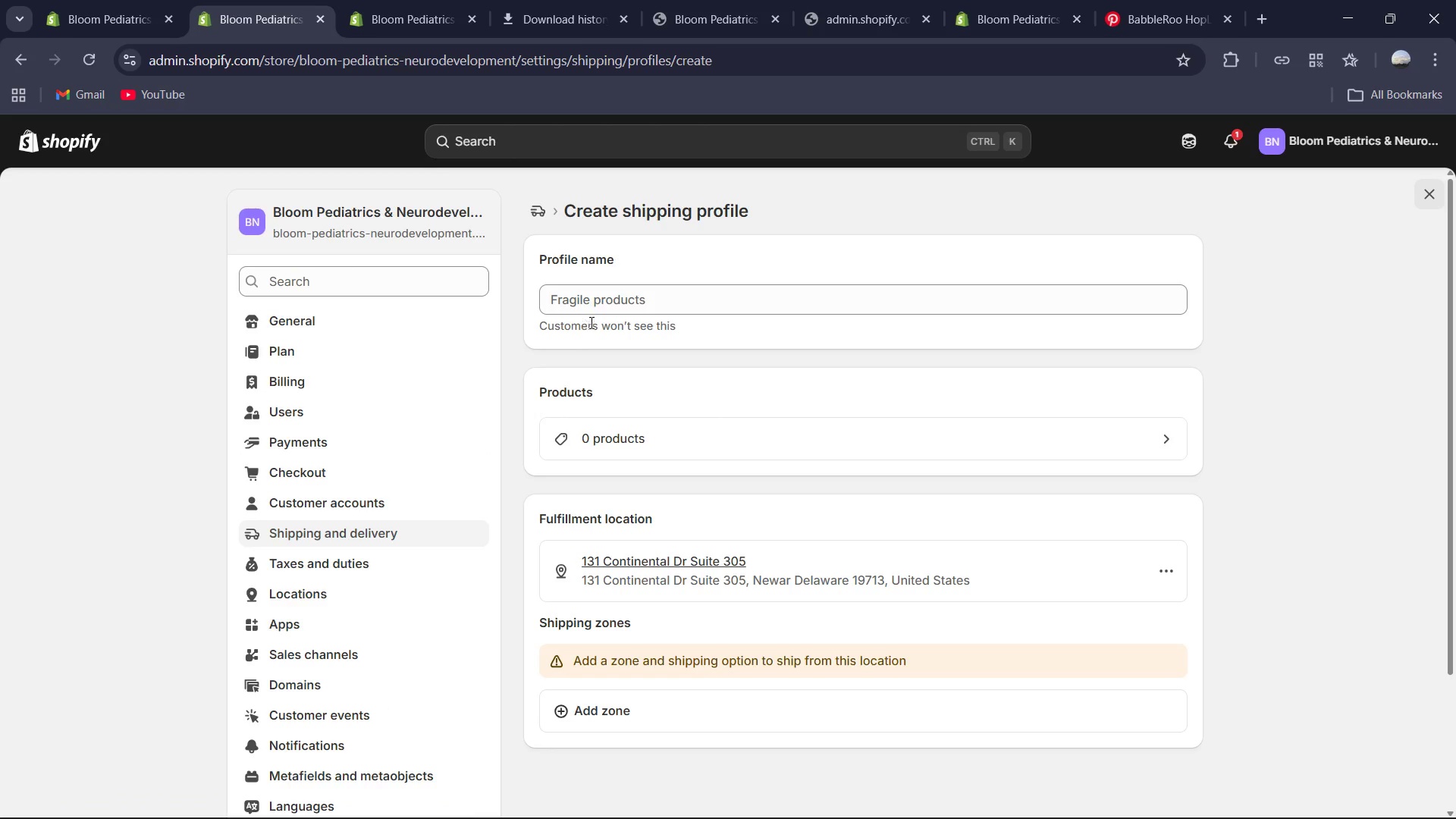 
left_click([598, 311])
 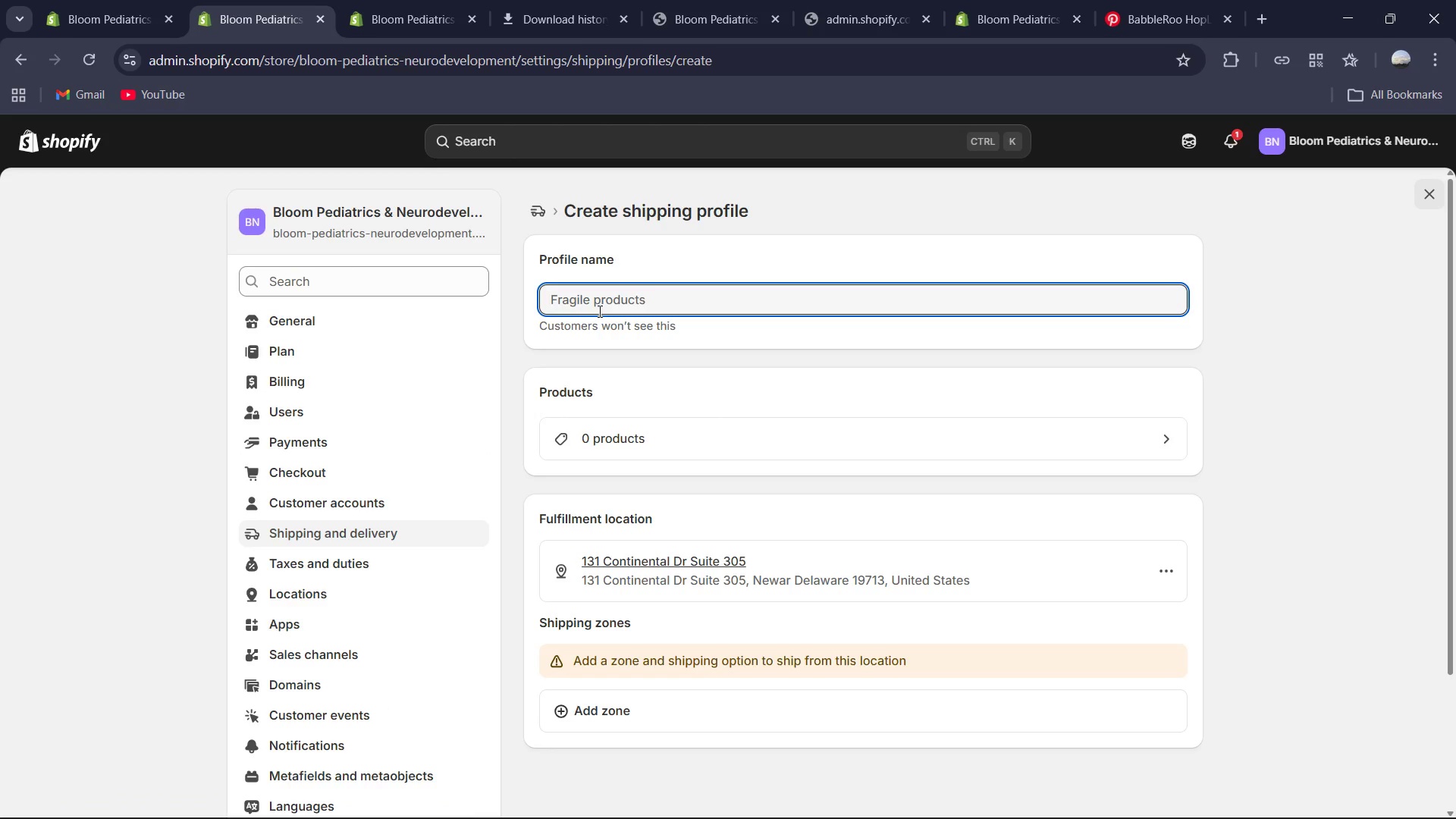 
type(Medical Recovery )
 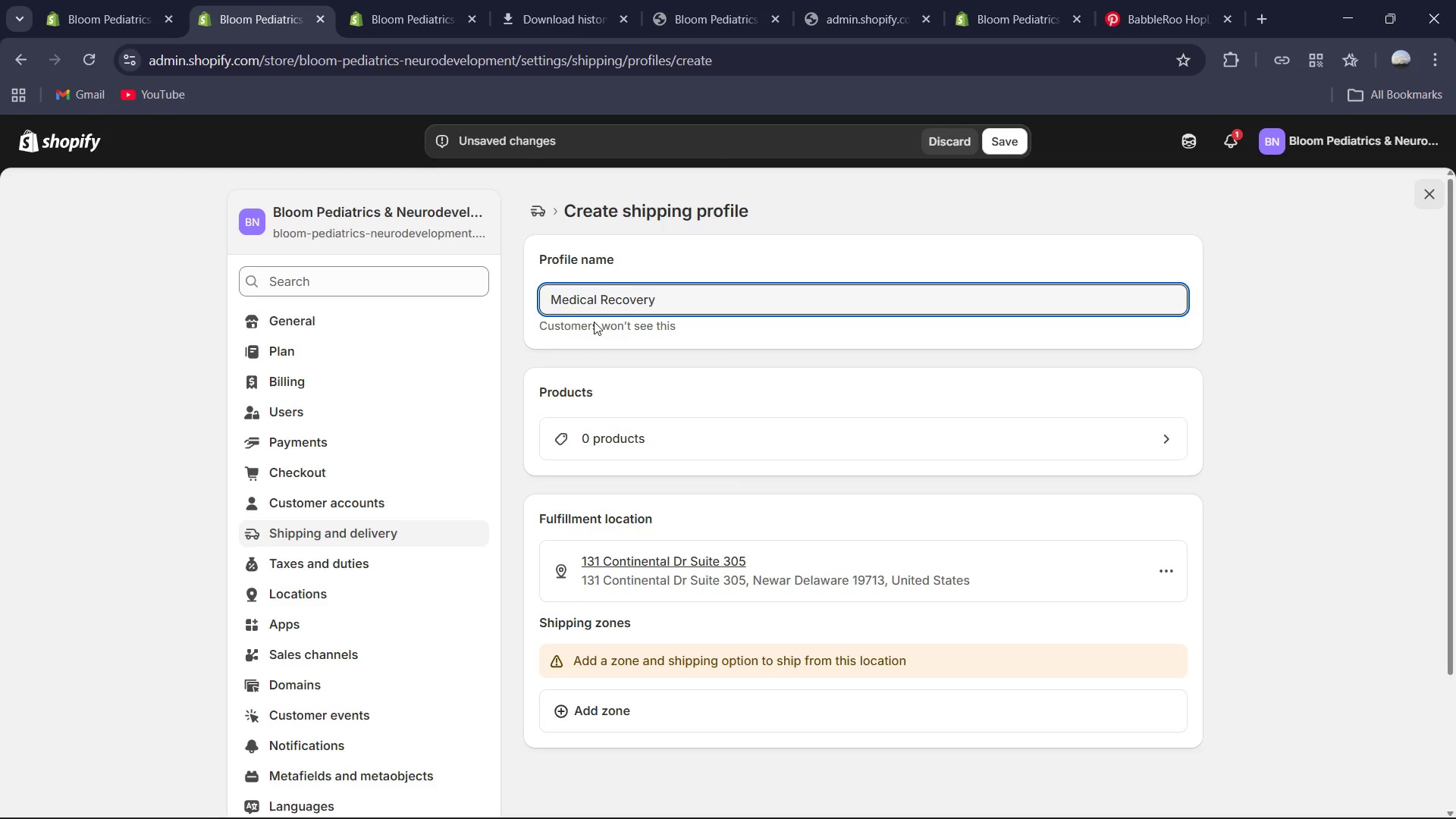 
left_click([573, 431])
 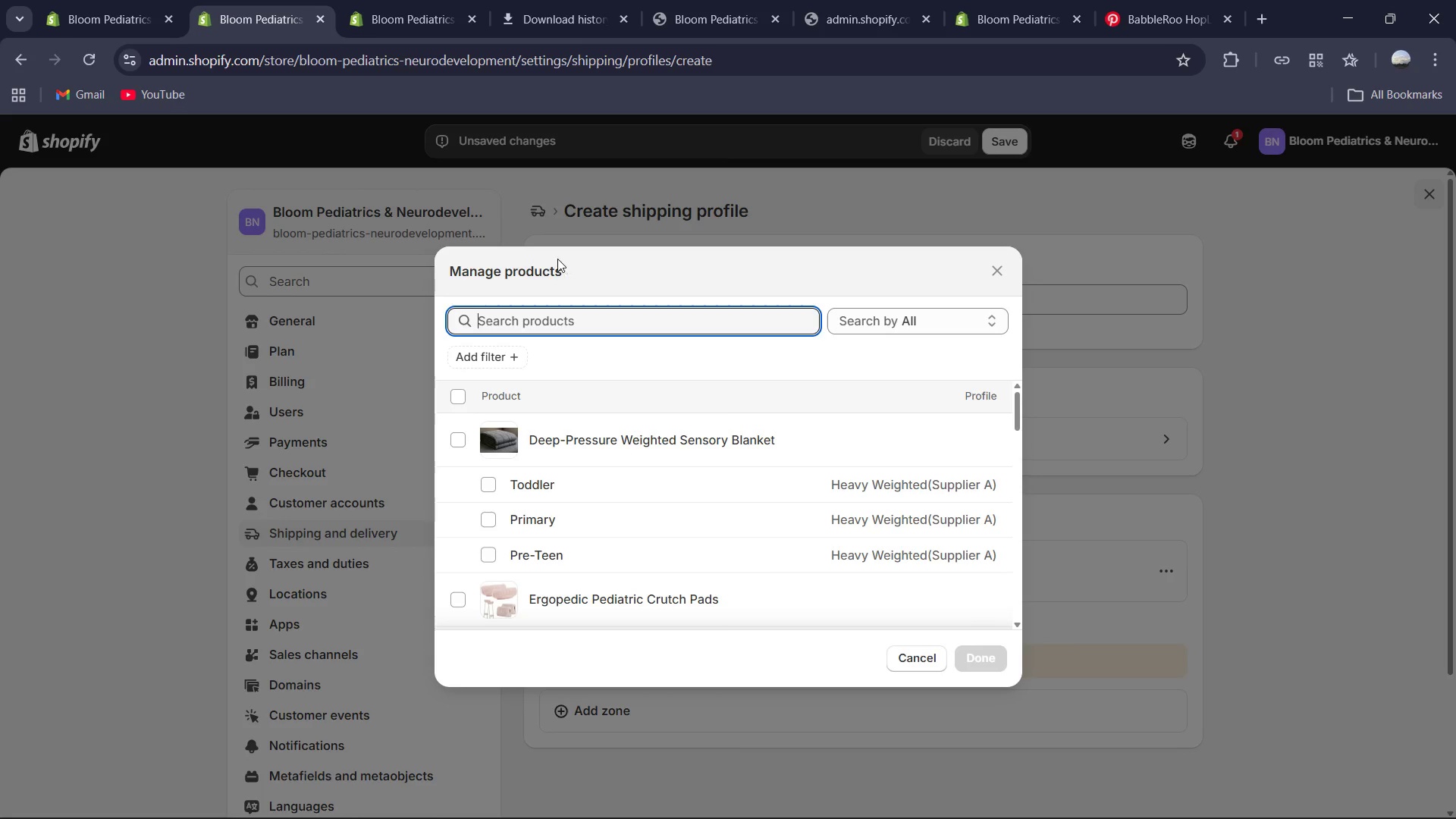 
type(cool)
 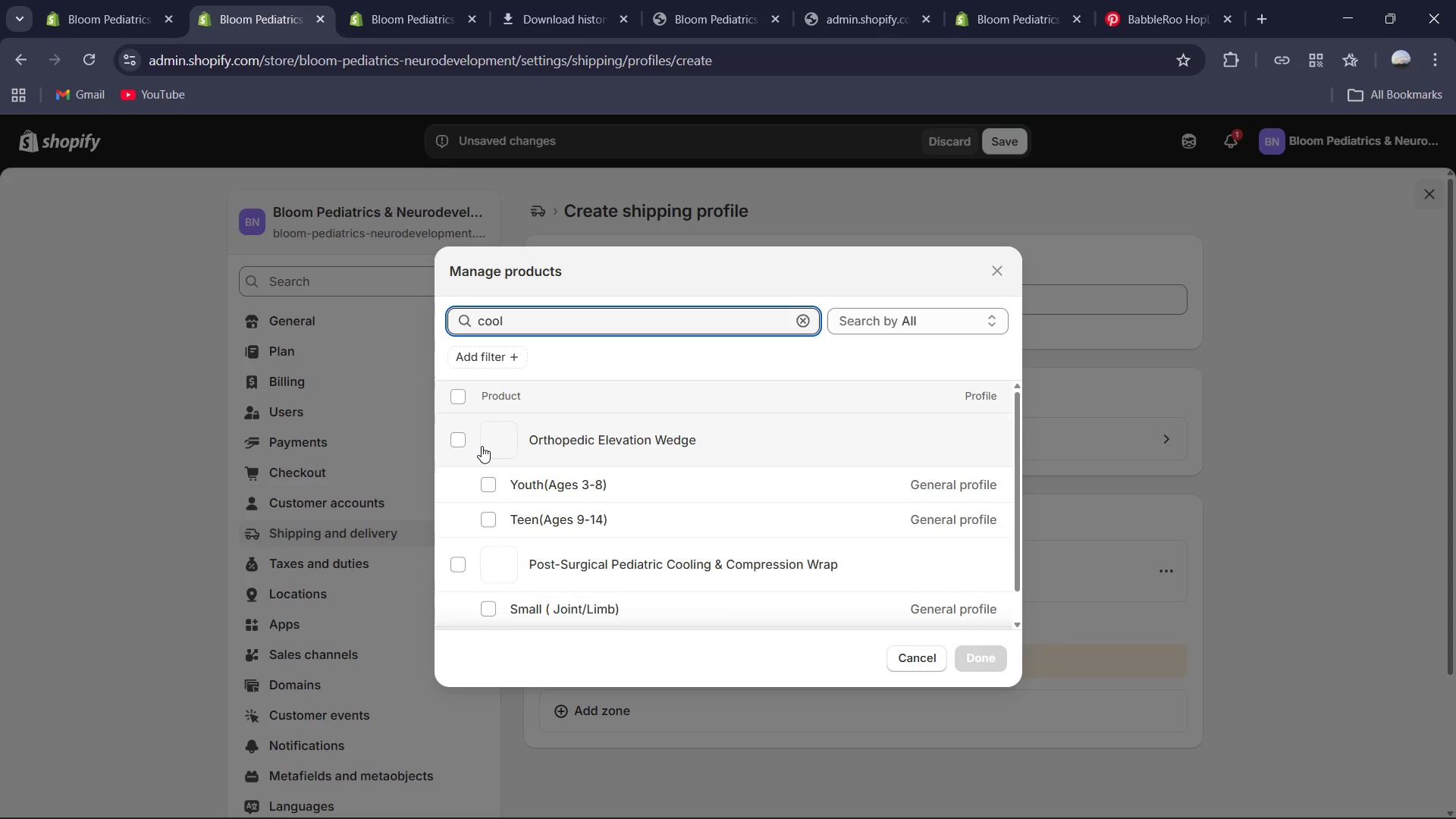 
type(ing )
 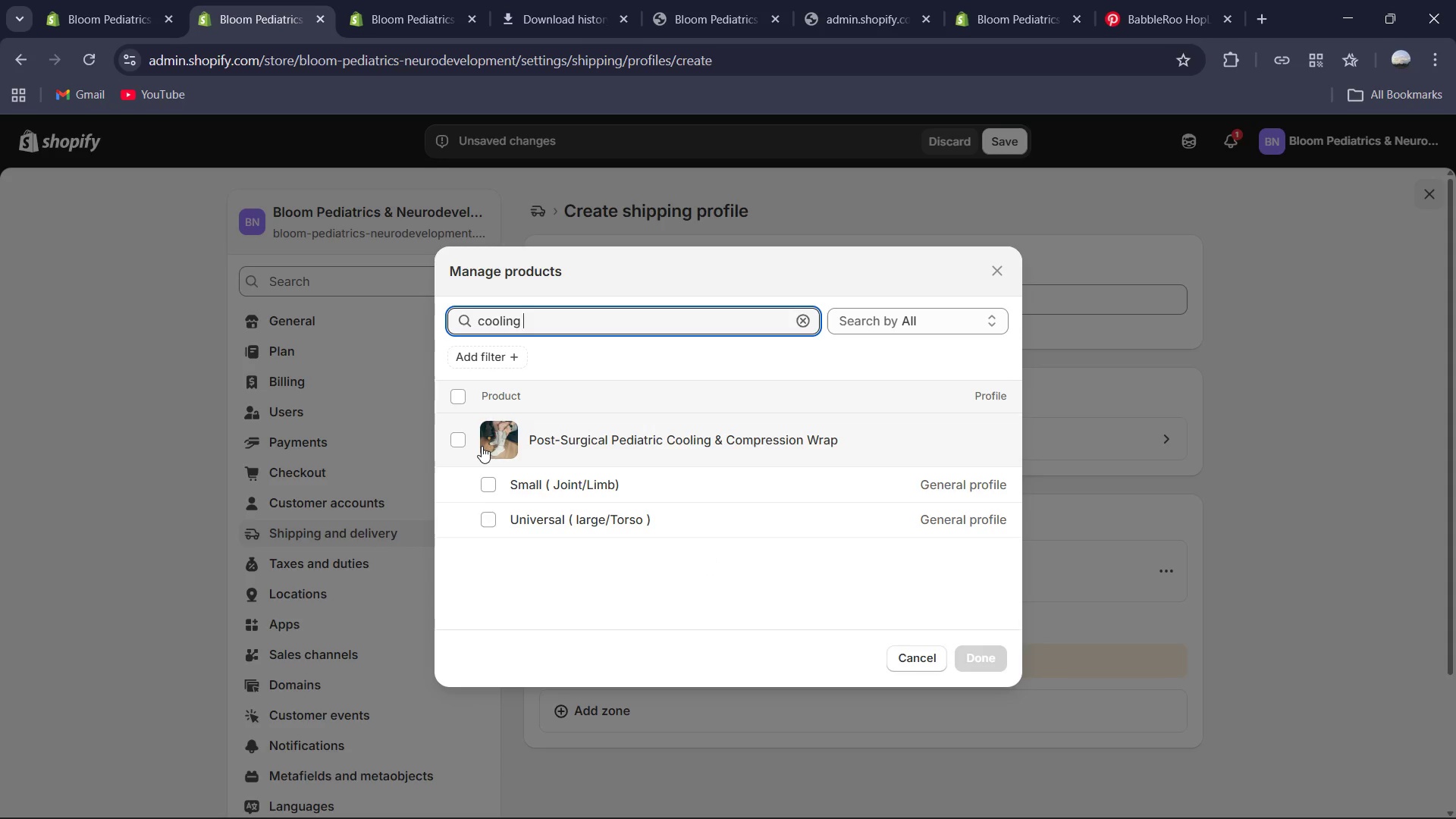 
left_click([466, 440])
 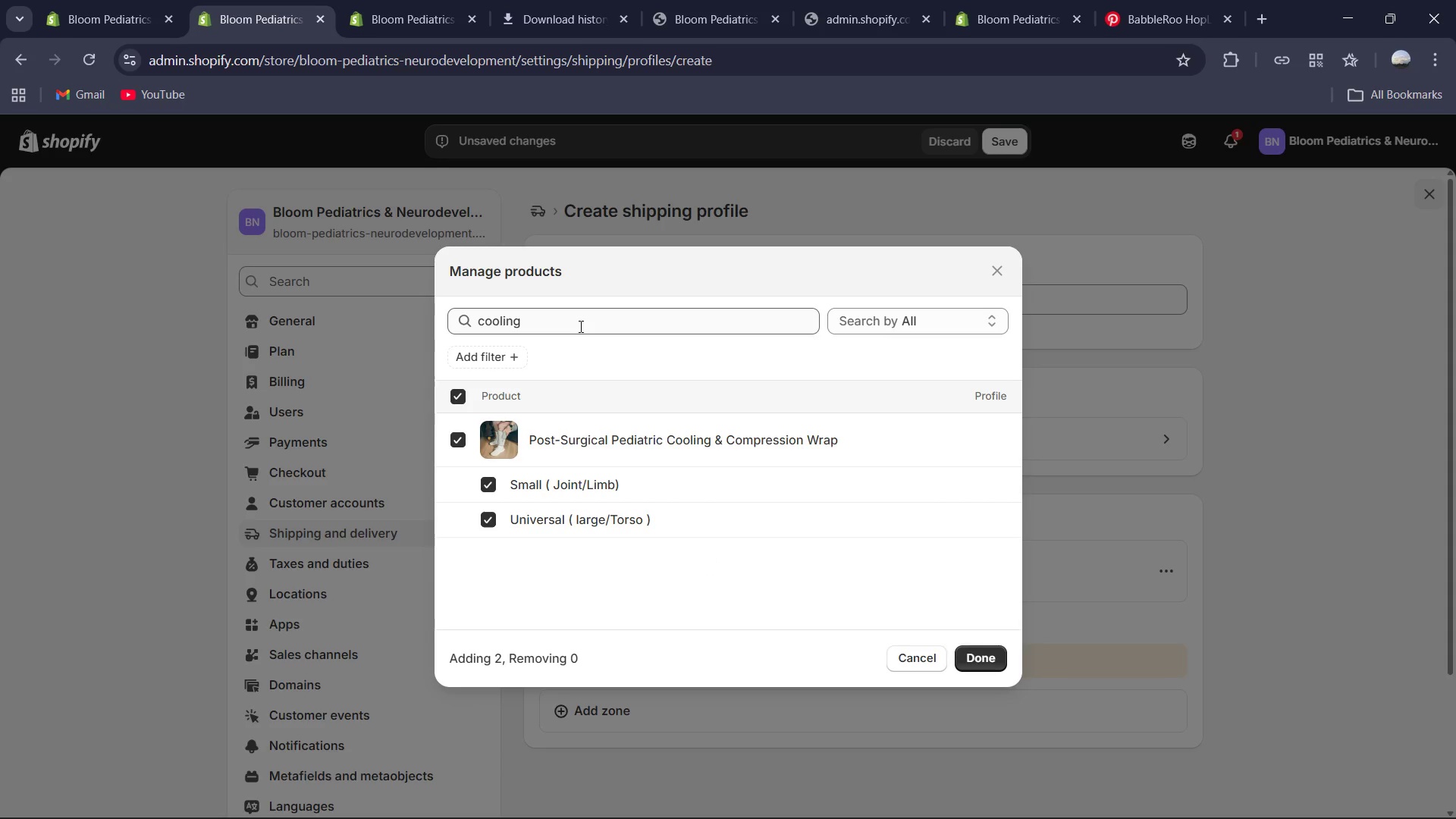 
left_click([579, 326])
 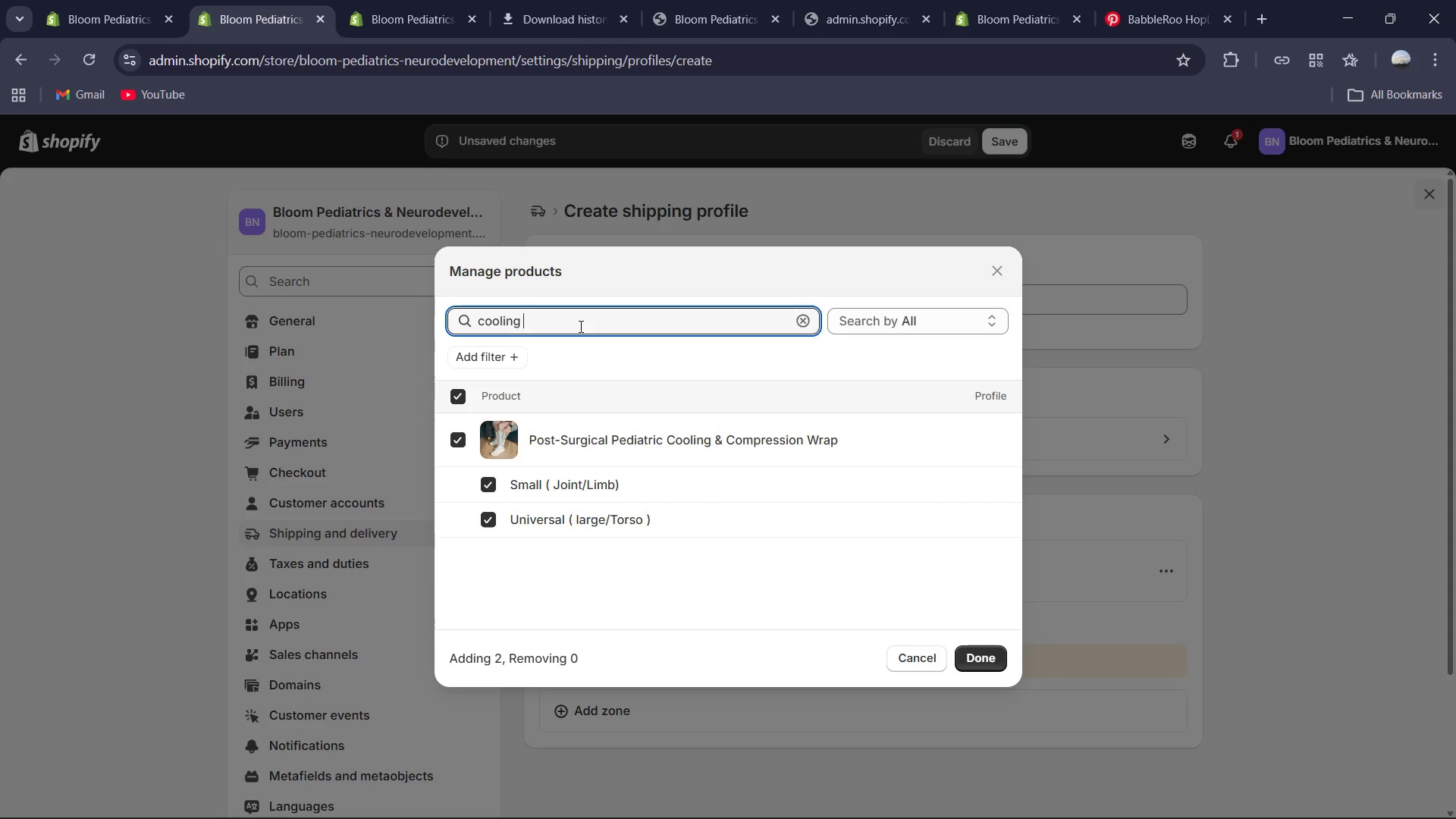 
key(Control+A)
 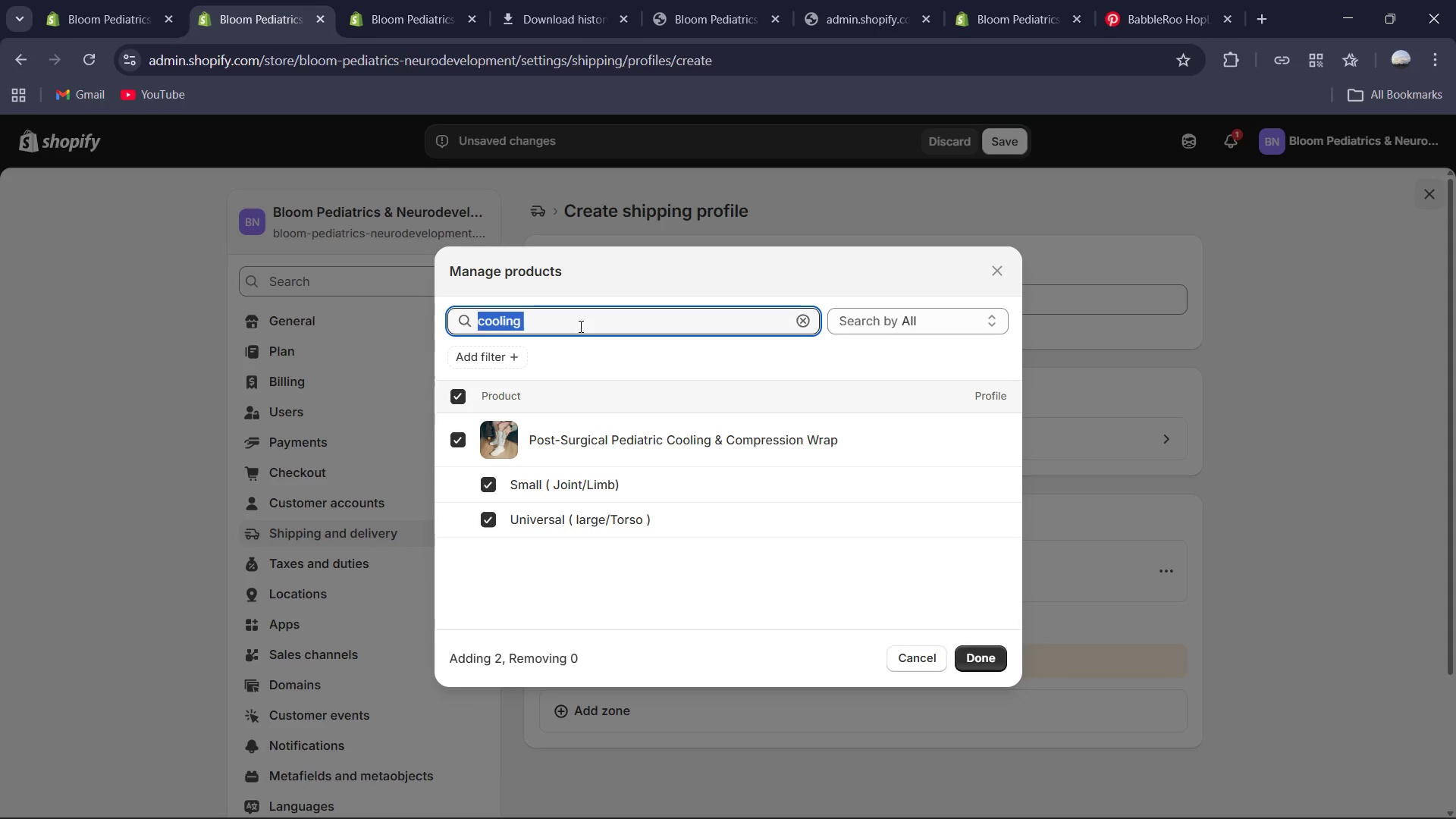 
type(incision pill)
 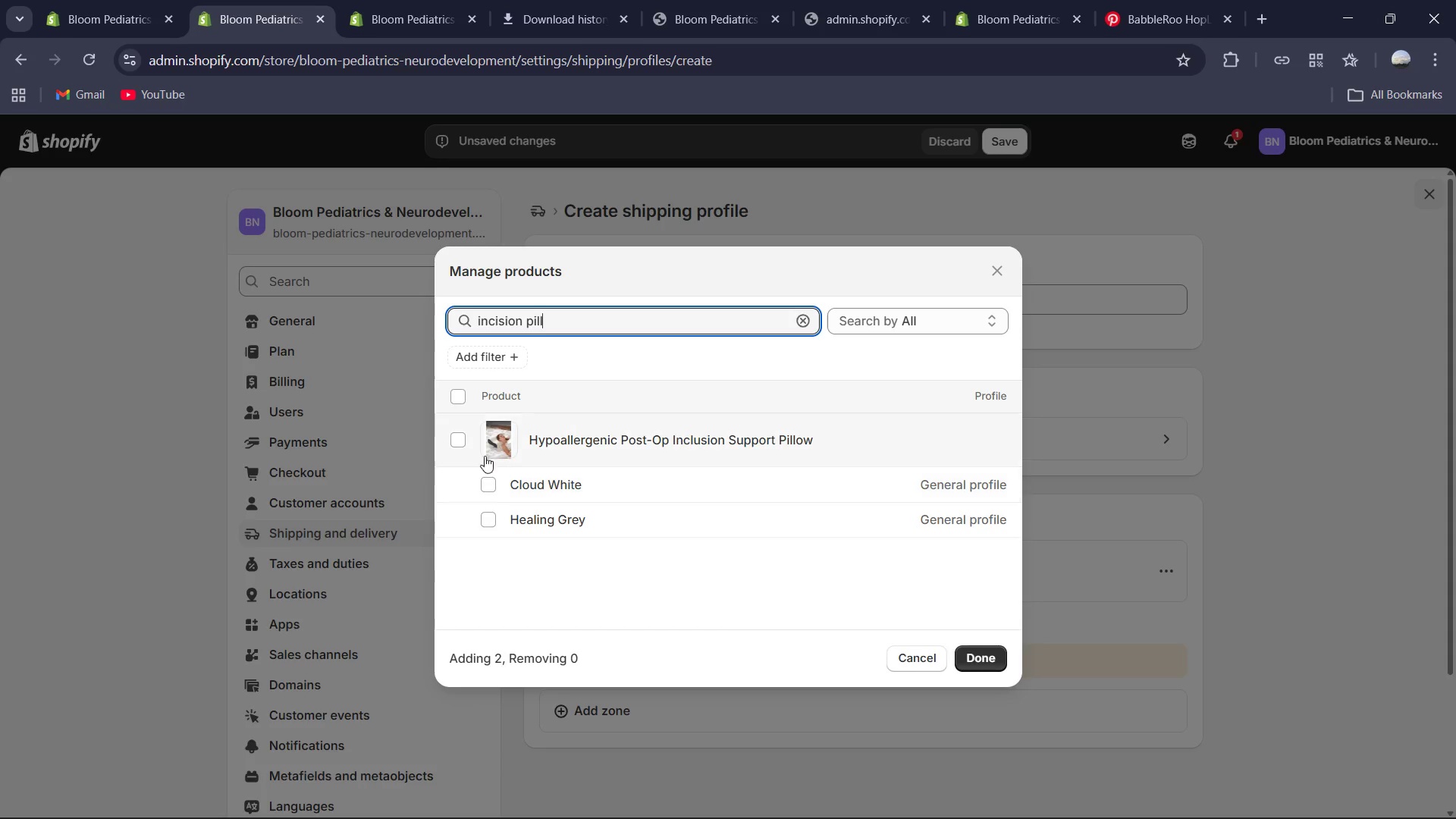 
left_click([467, 443])
 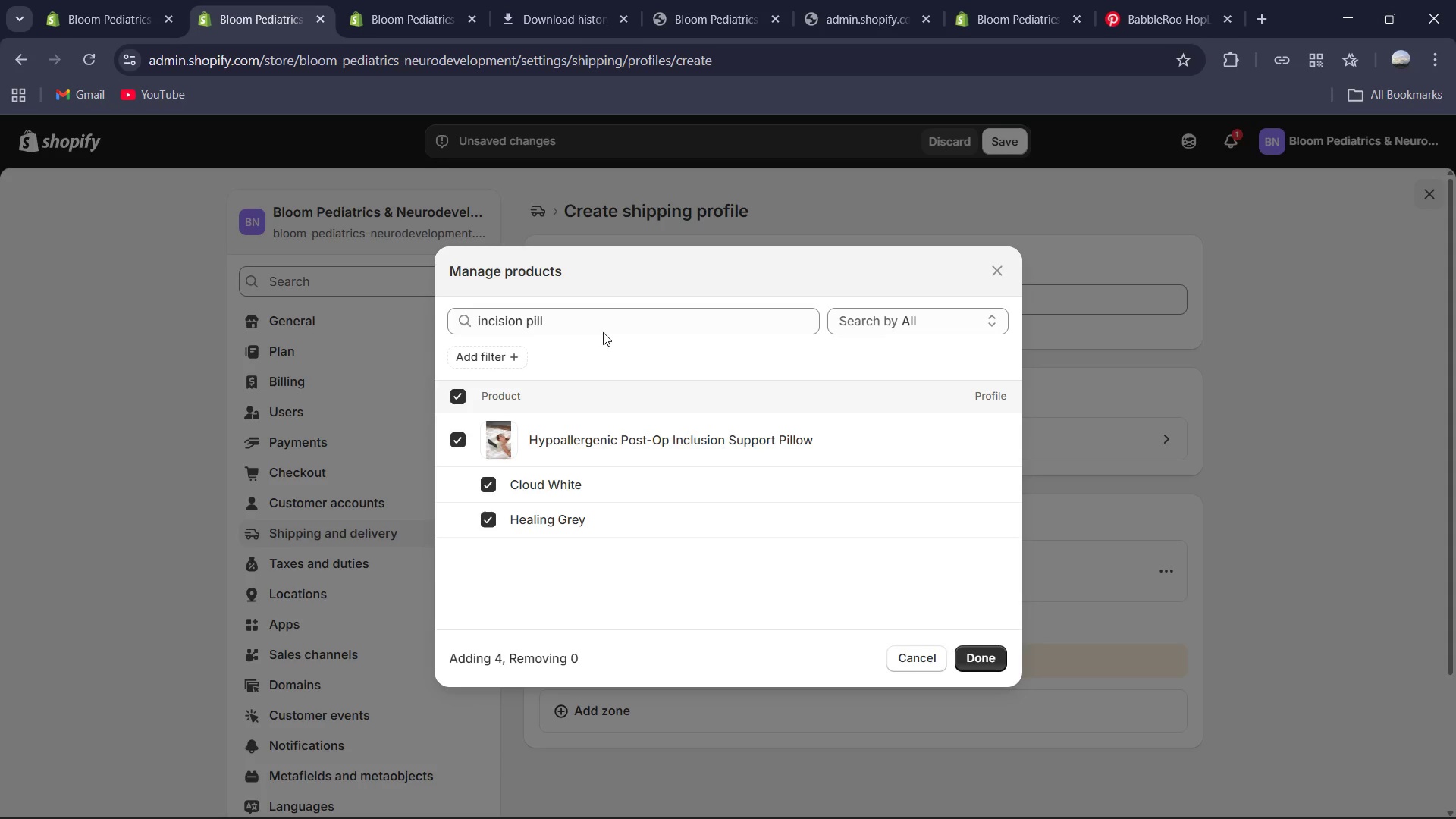 
left_click([595, 322])
 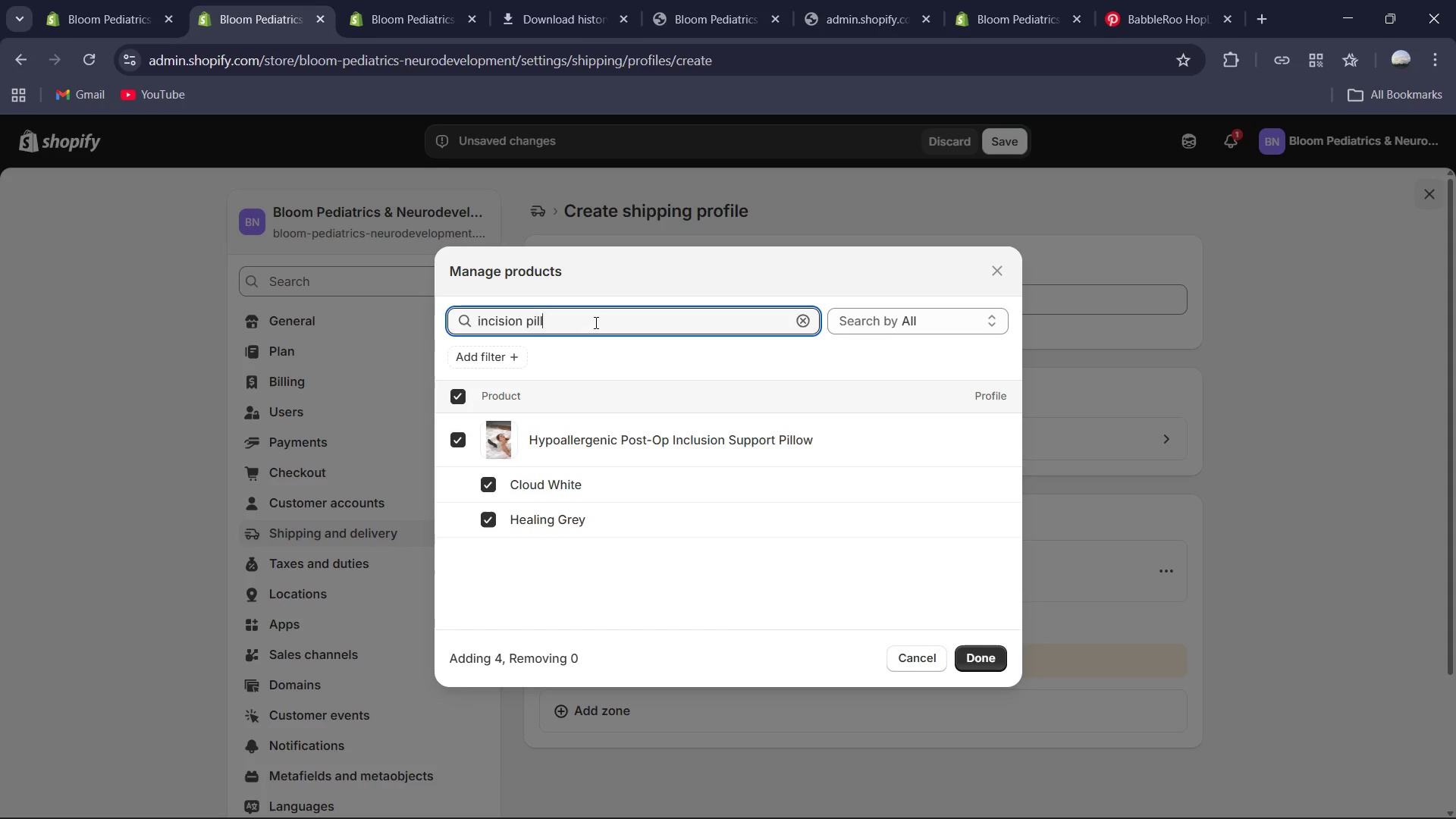 
key(Control+A)
 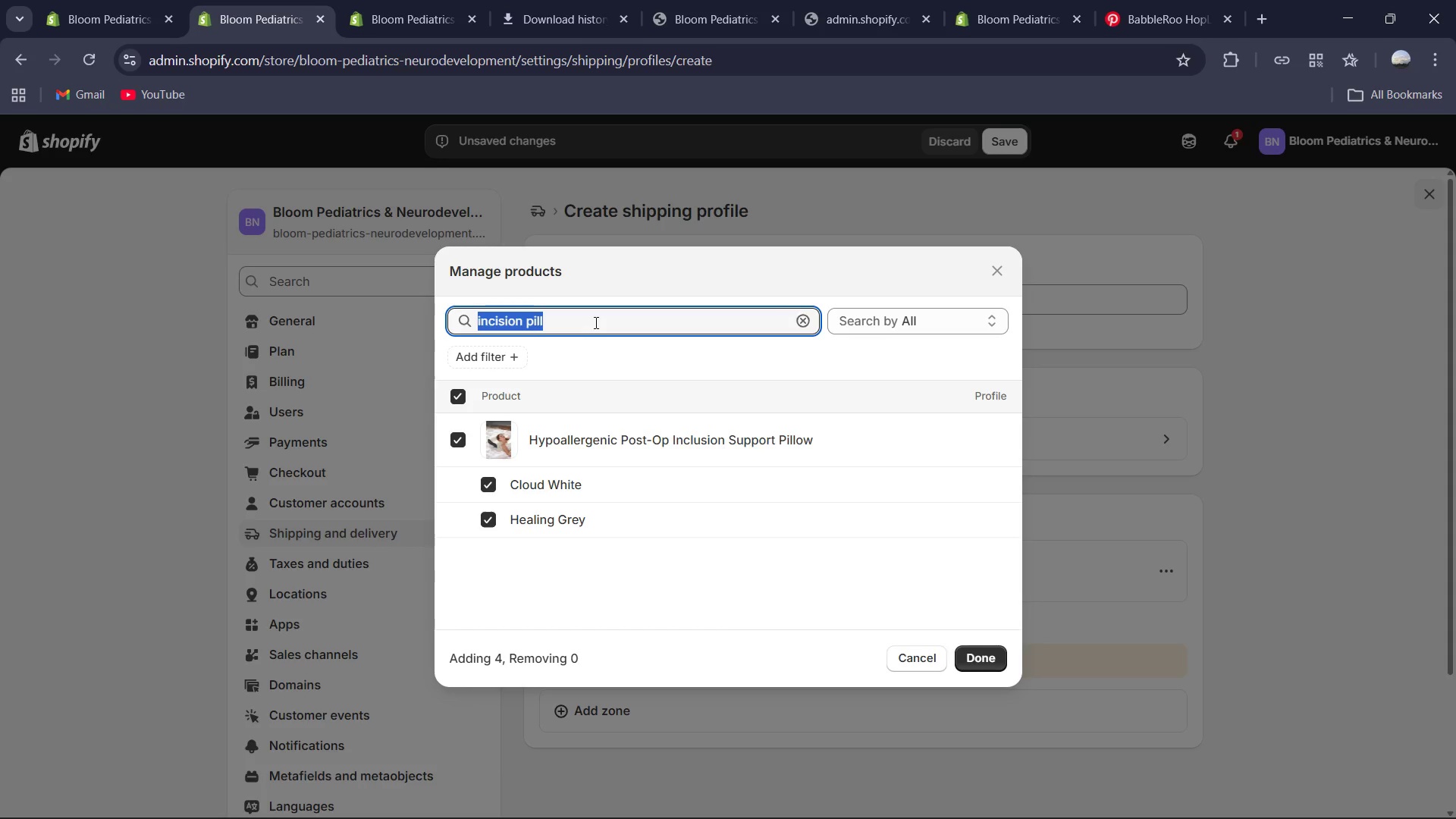 
type(Scar Mana)
 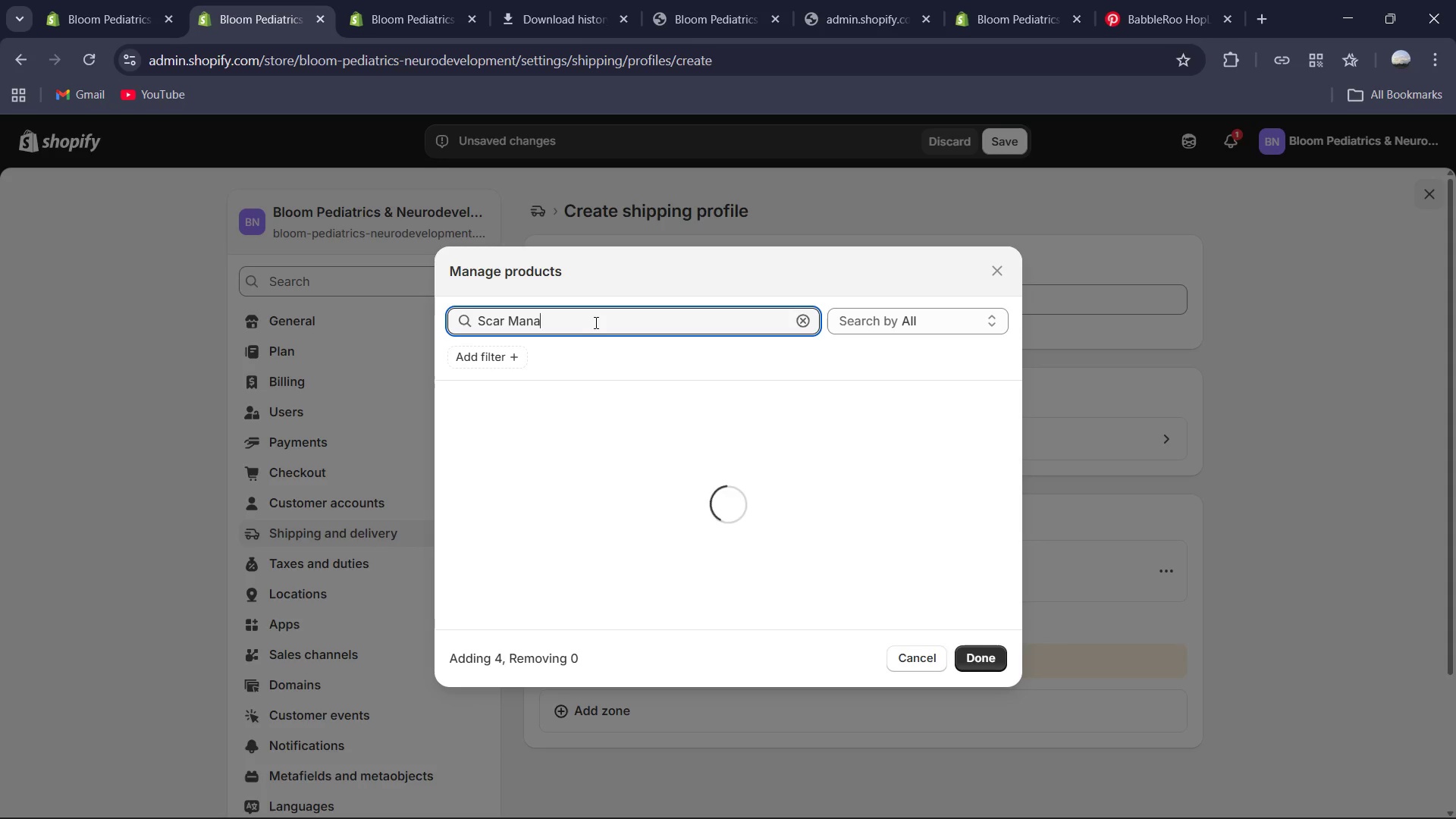 
left_click([462, 447])
 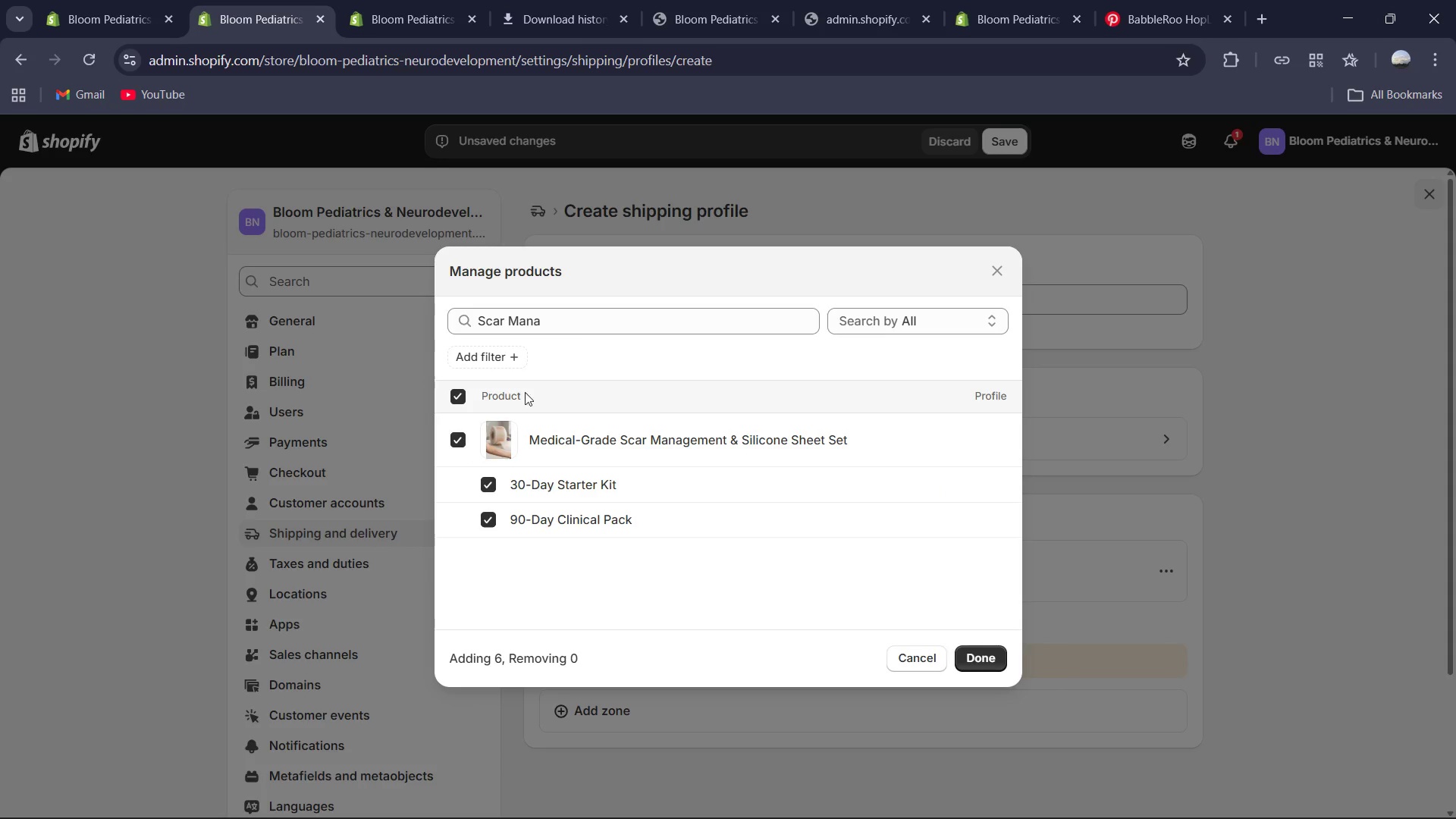 
left_click([590, 318])
 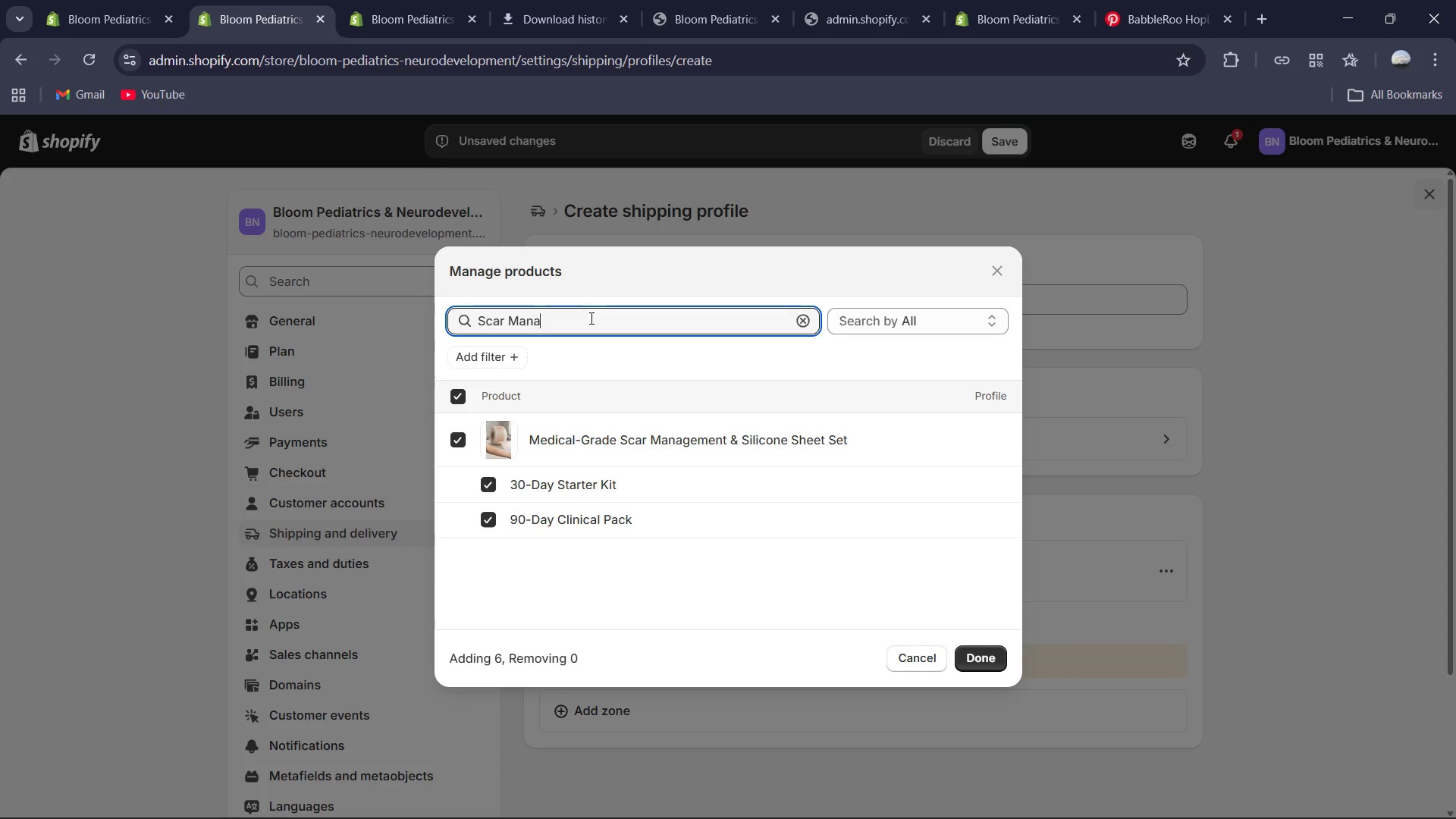 
key(Control+A)
 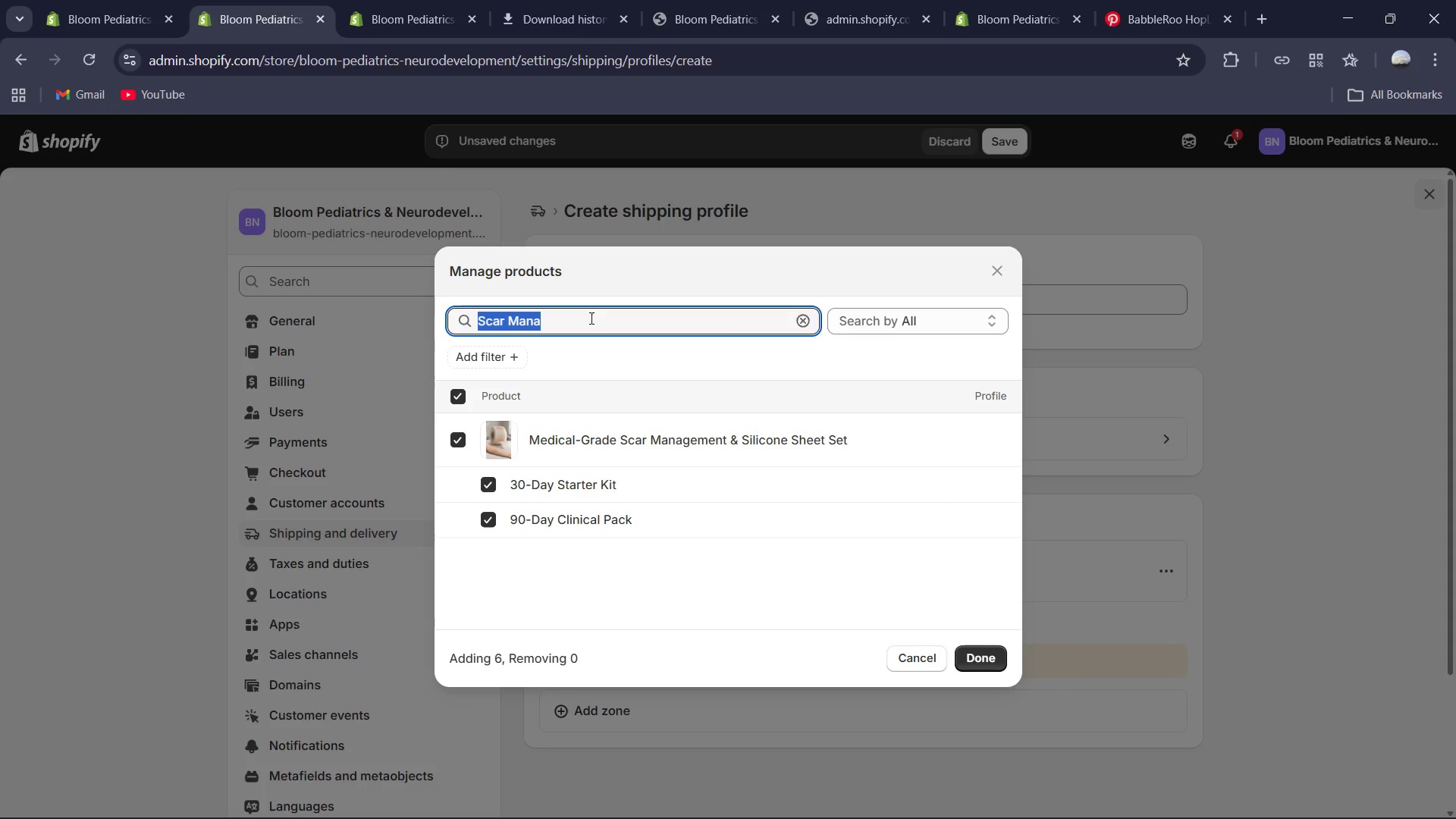 
type(Elevation)
 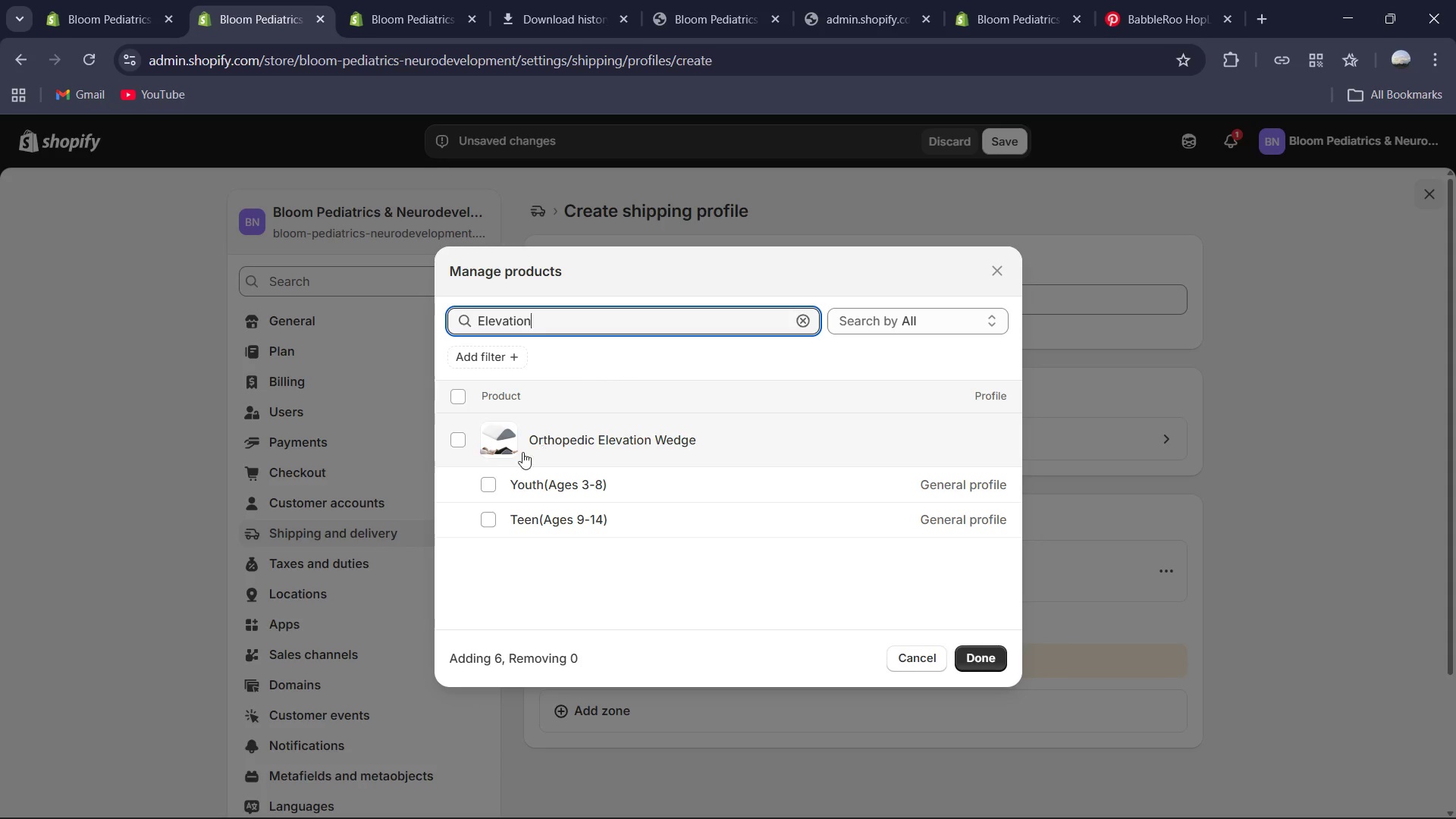 